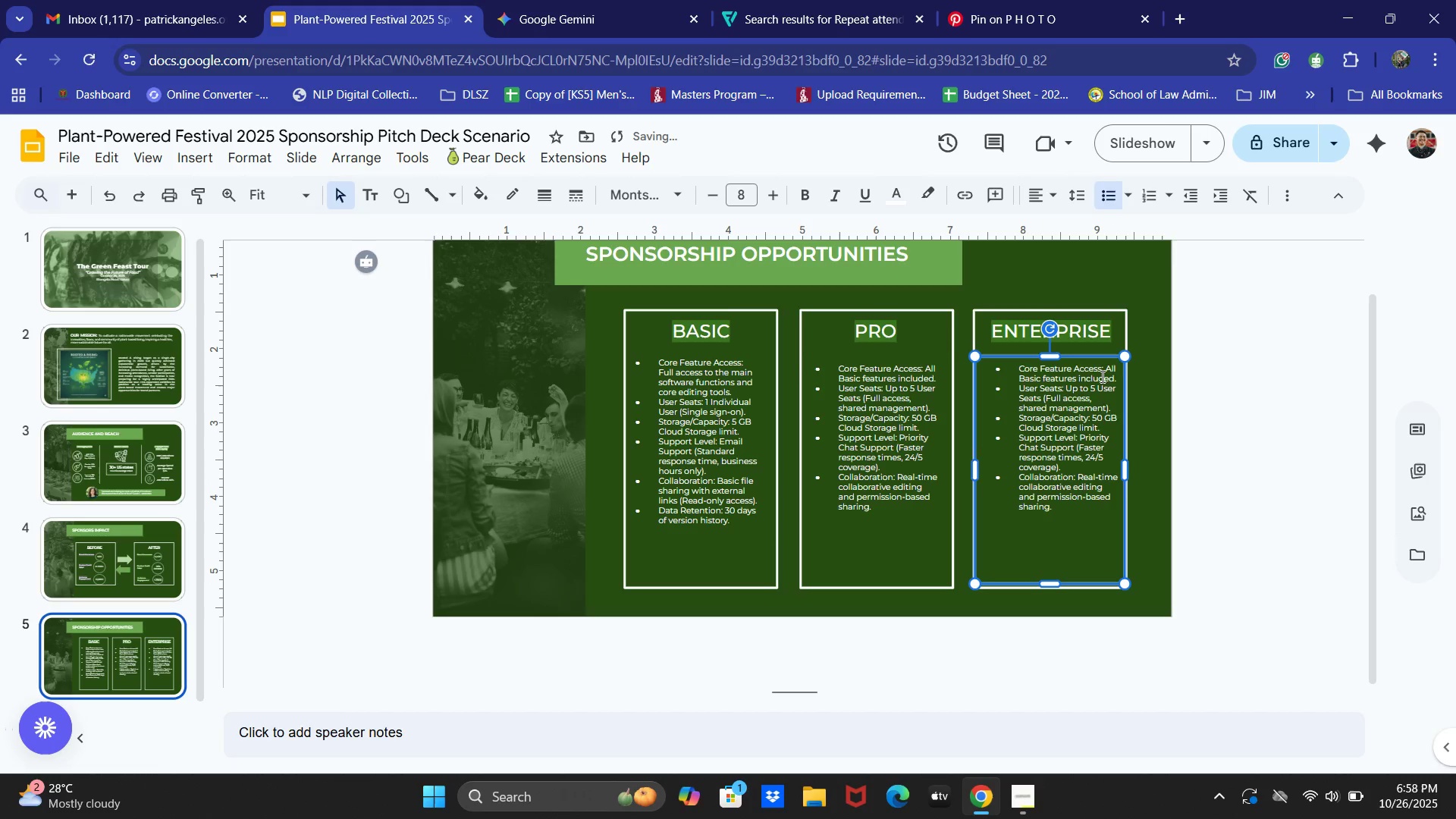 
key(ArrowLeft)
 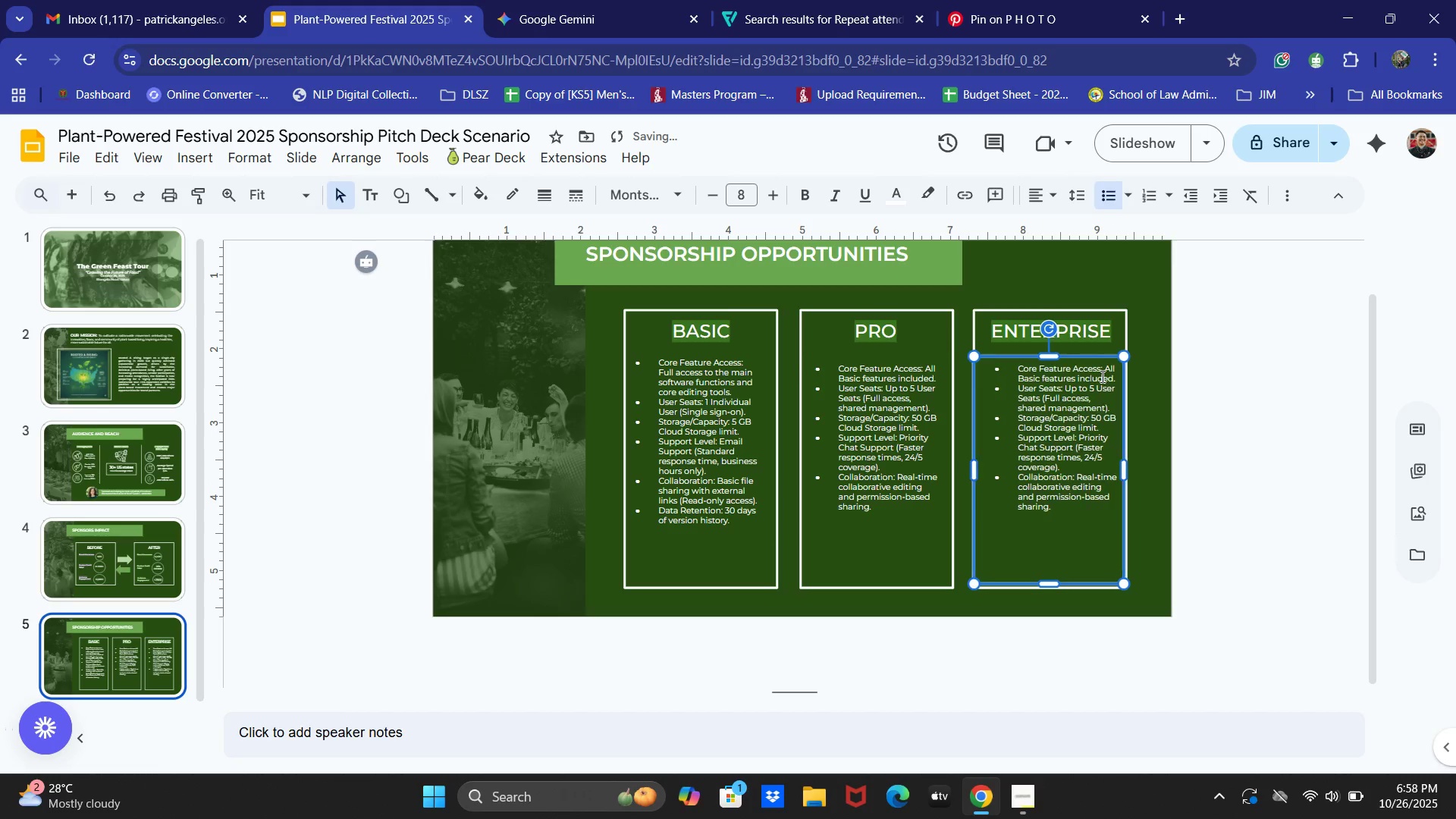 
key(ArrowLeft)
 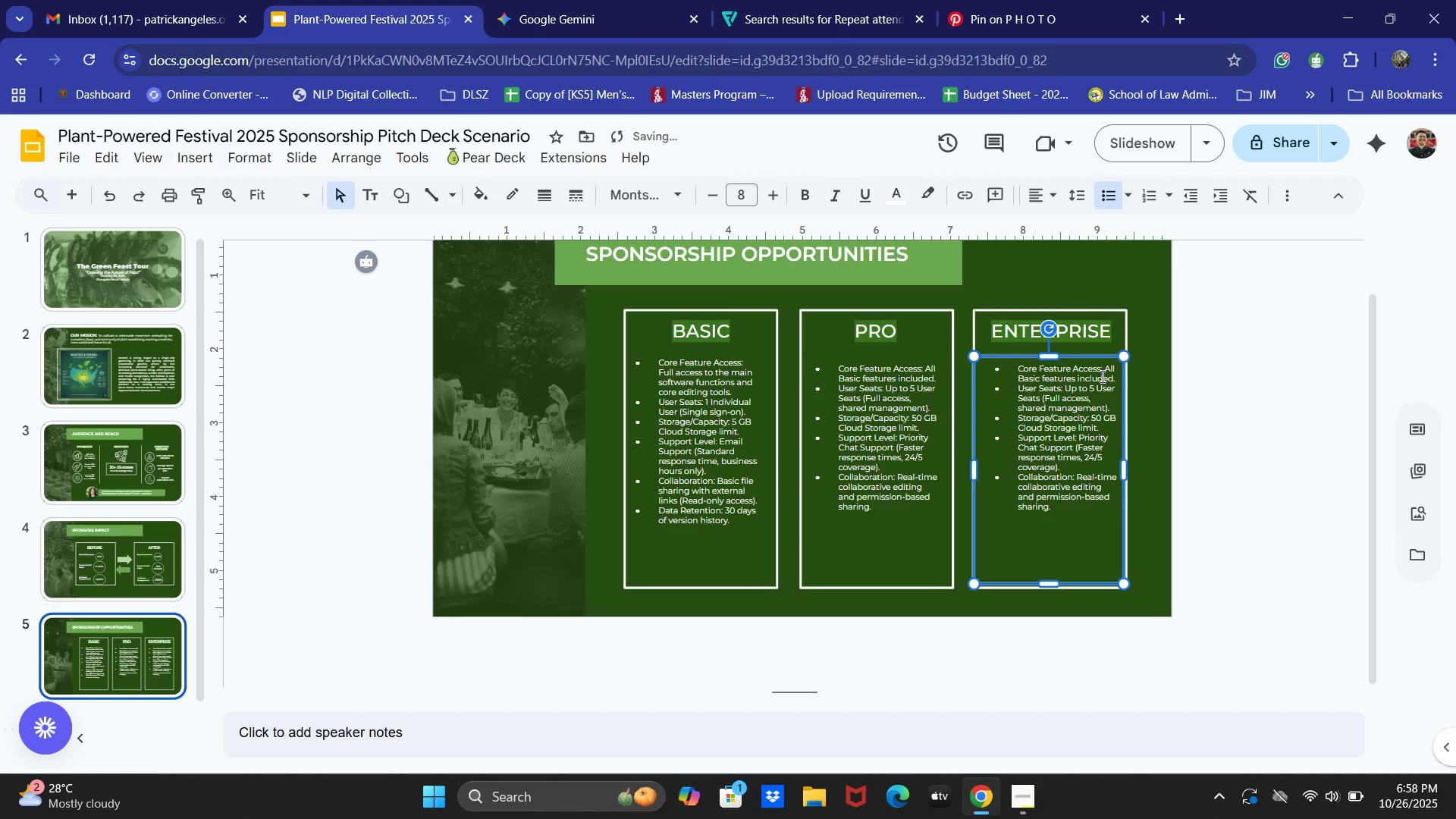 
key(ArrowLeft)
 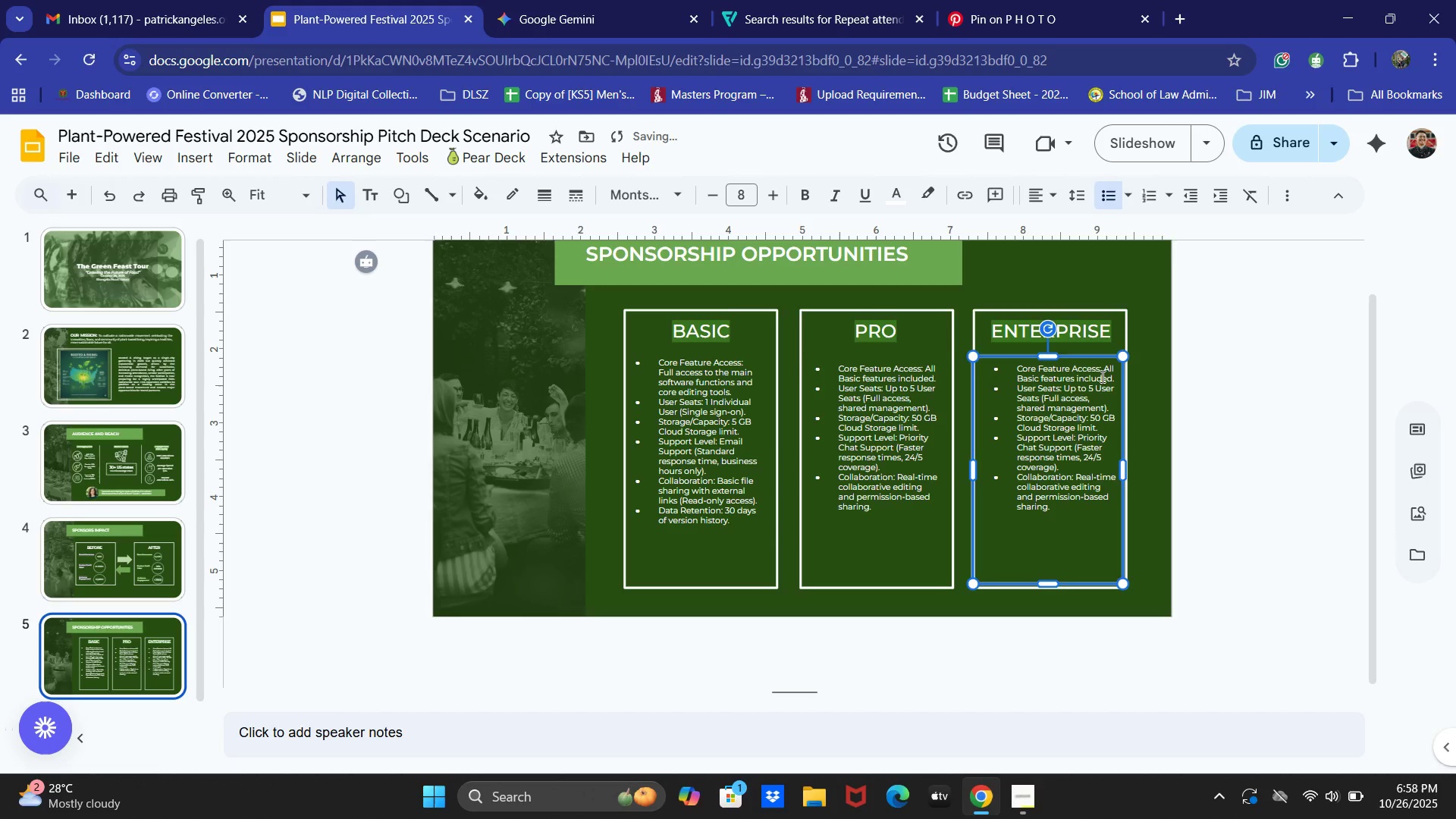 
key(ArrowLeft)
 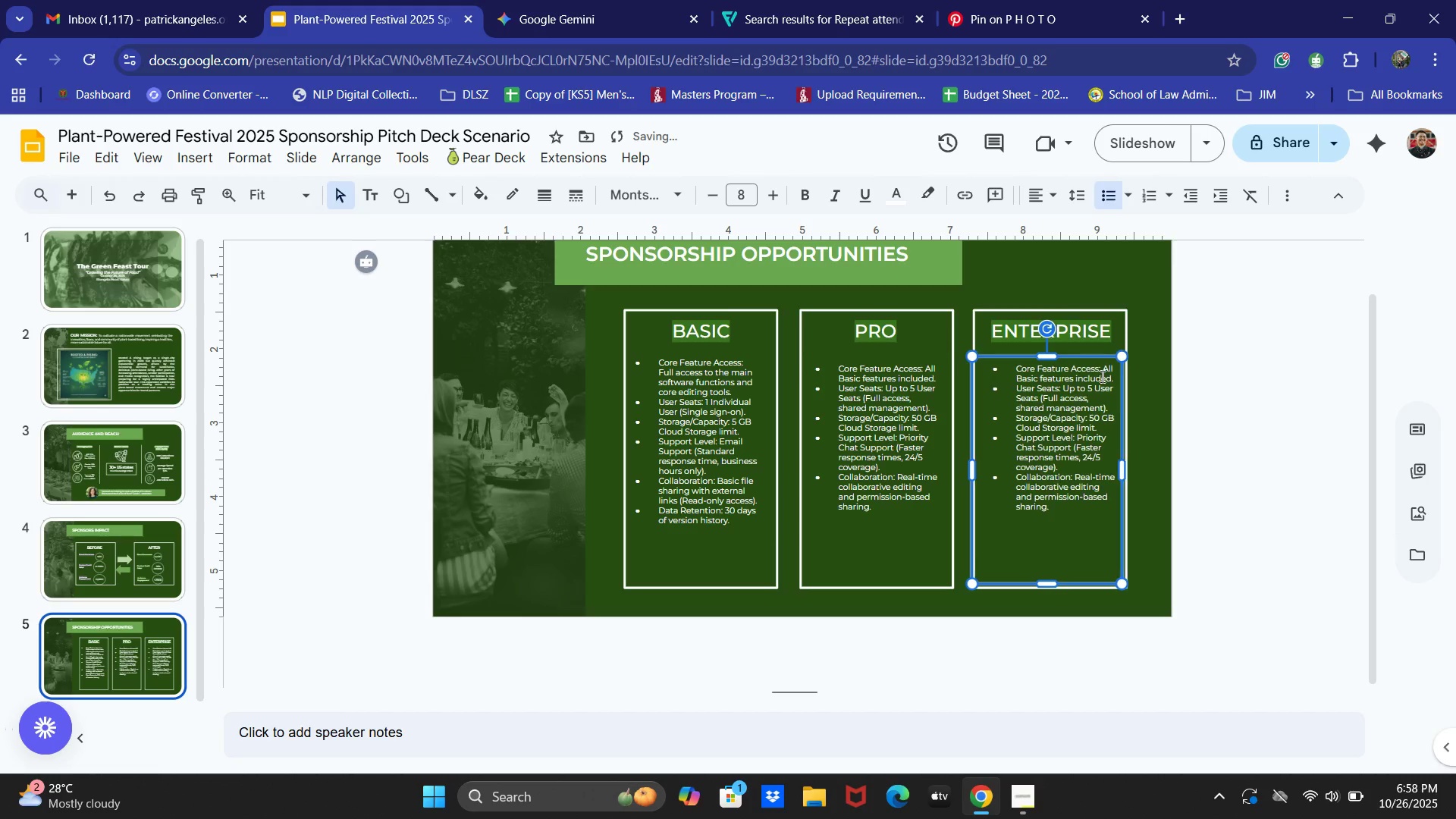 
key(ArrowLeft)
 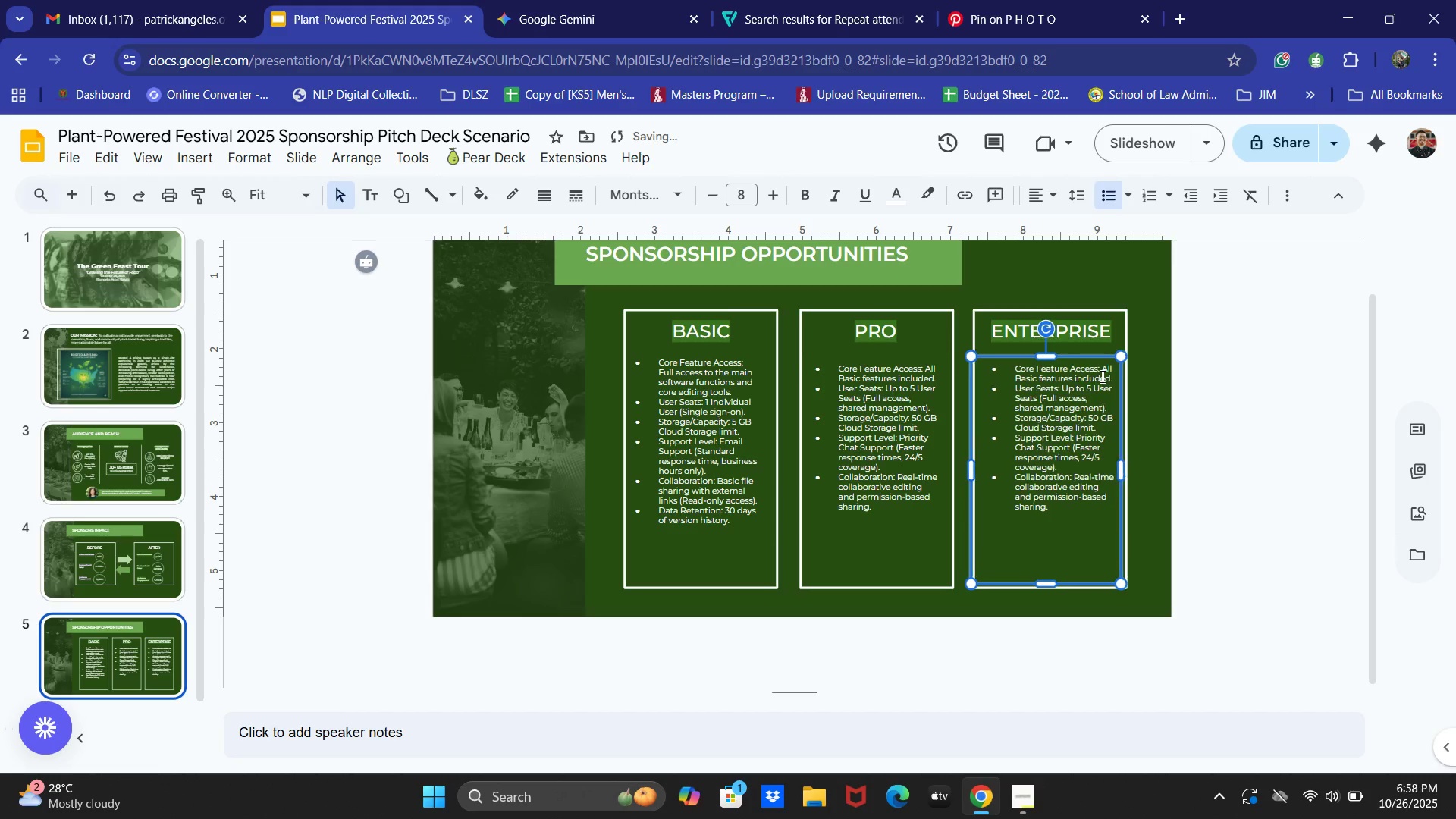 
key(ArrowLeft)
 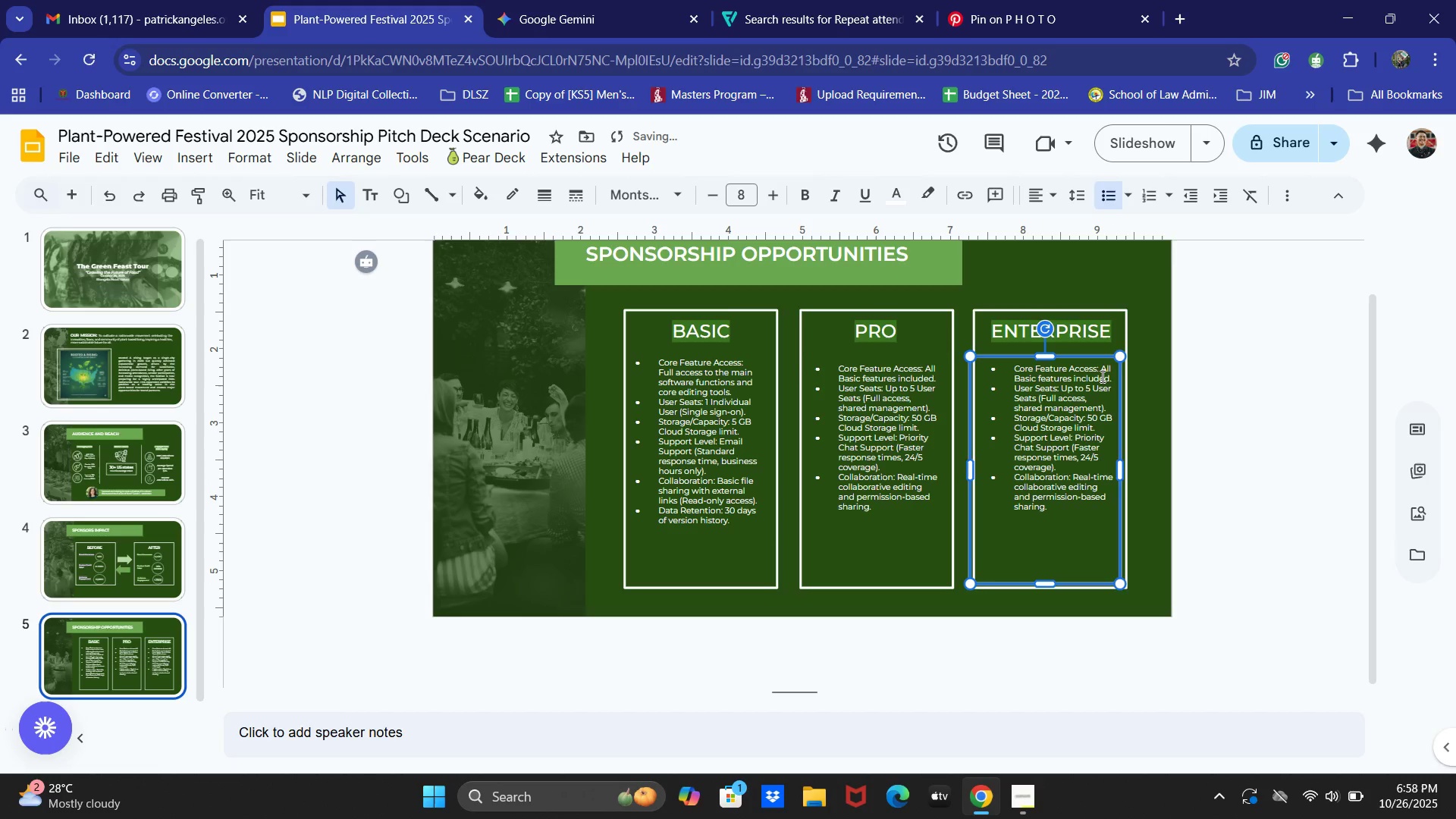 
key(ArrowLeft)
 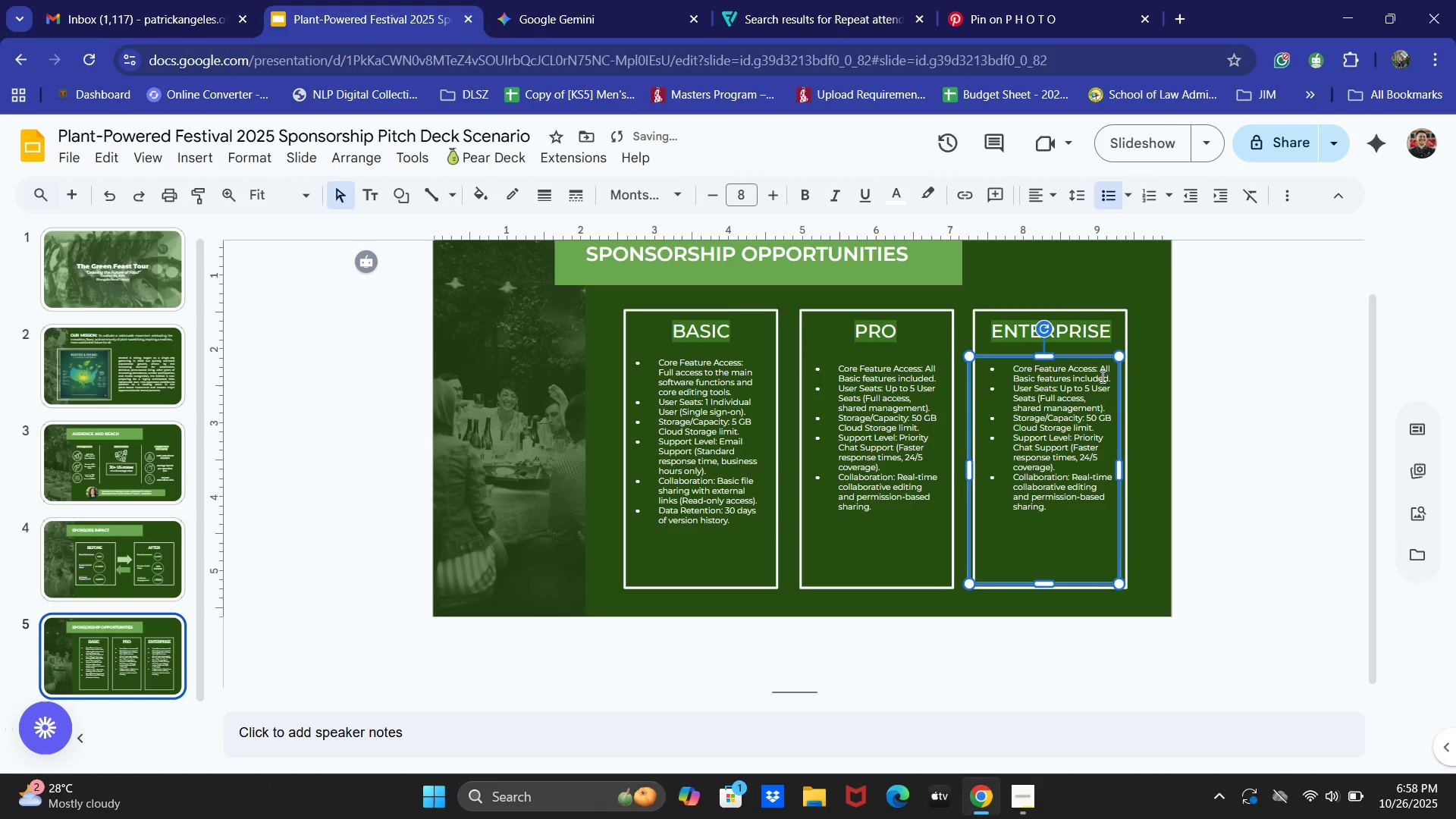 
key(ArrowLeft)
 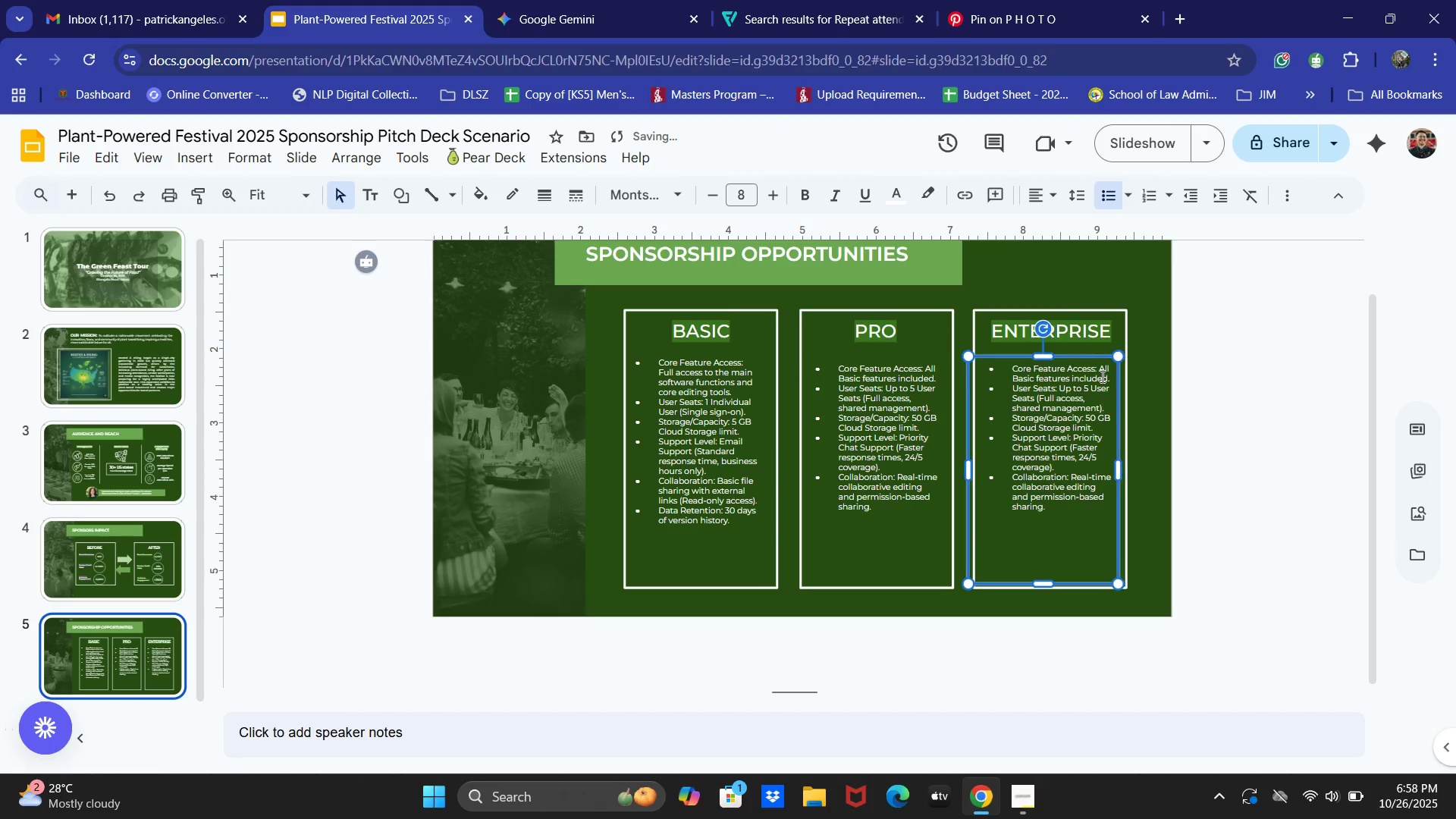 
key(ArrowLeft)
 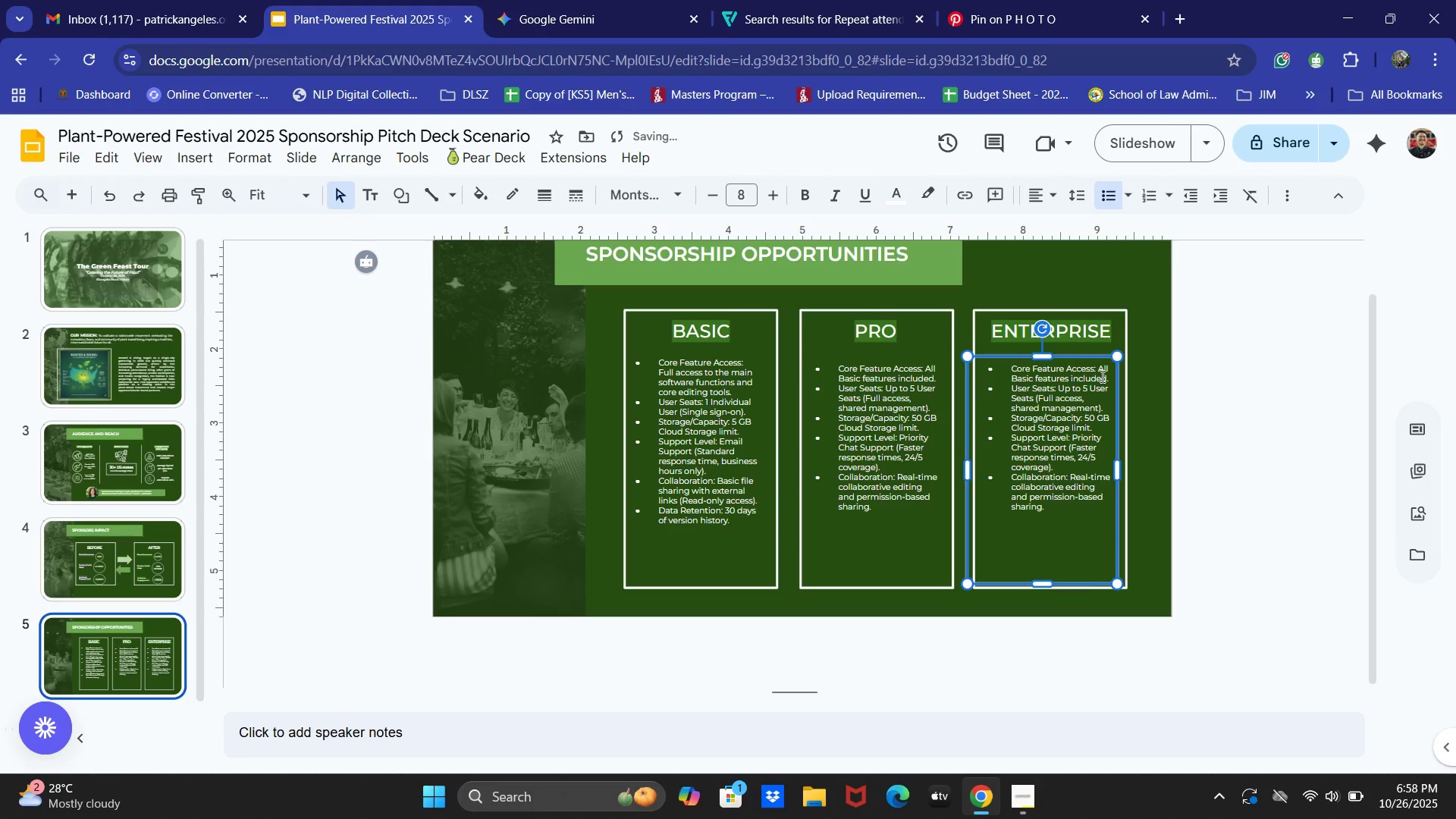 
key(ArrowUp)
 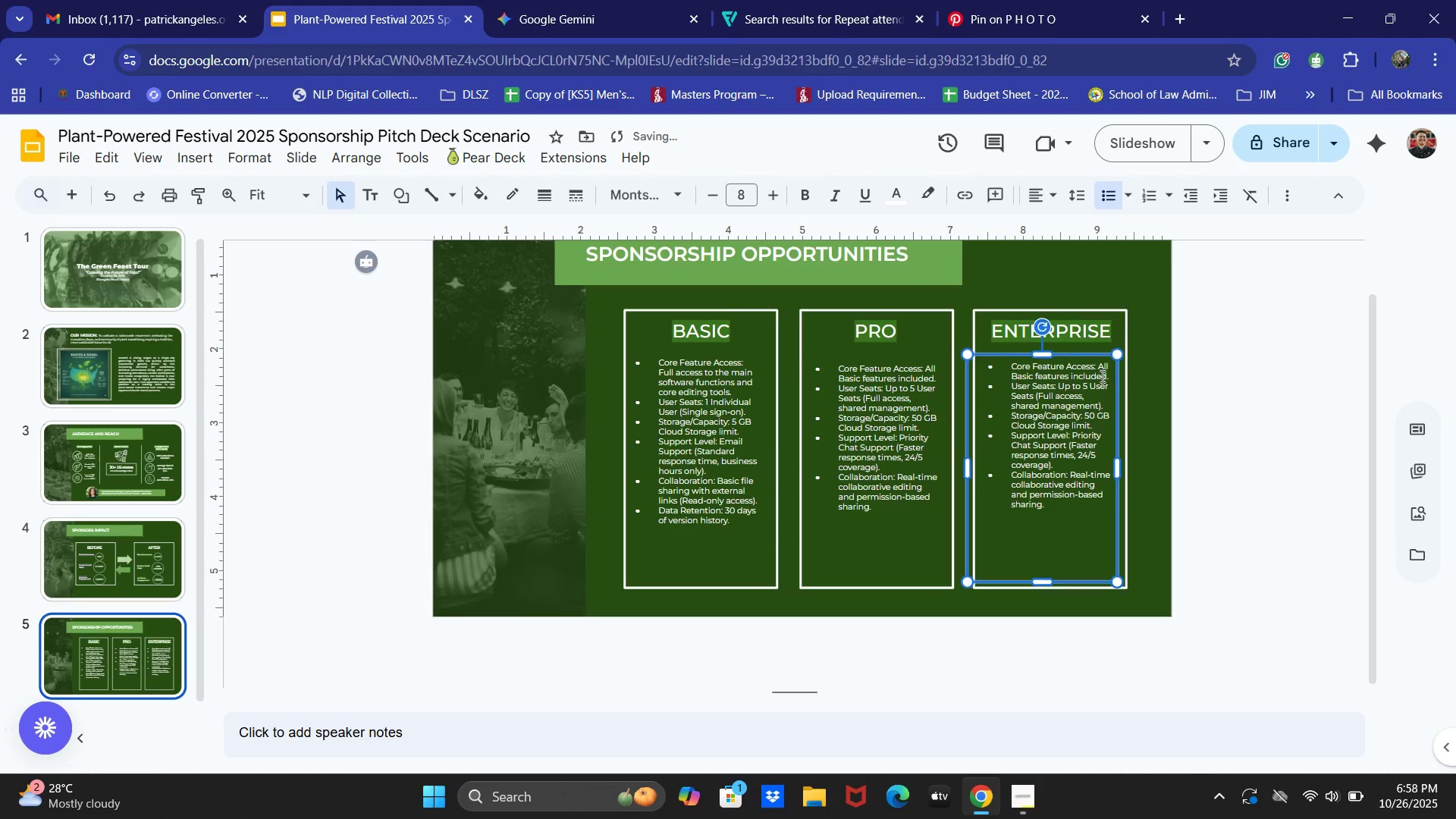 
key(ArrowUp)
 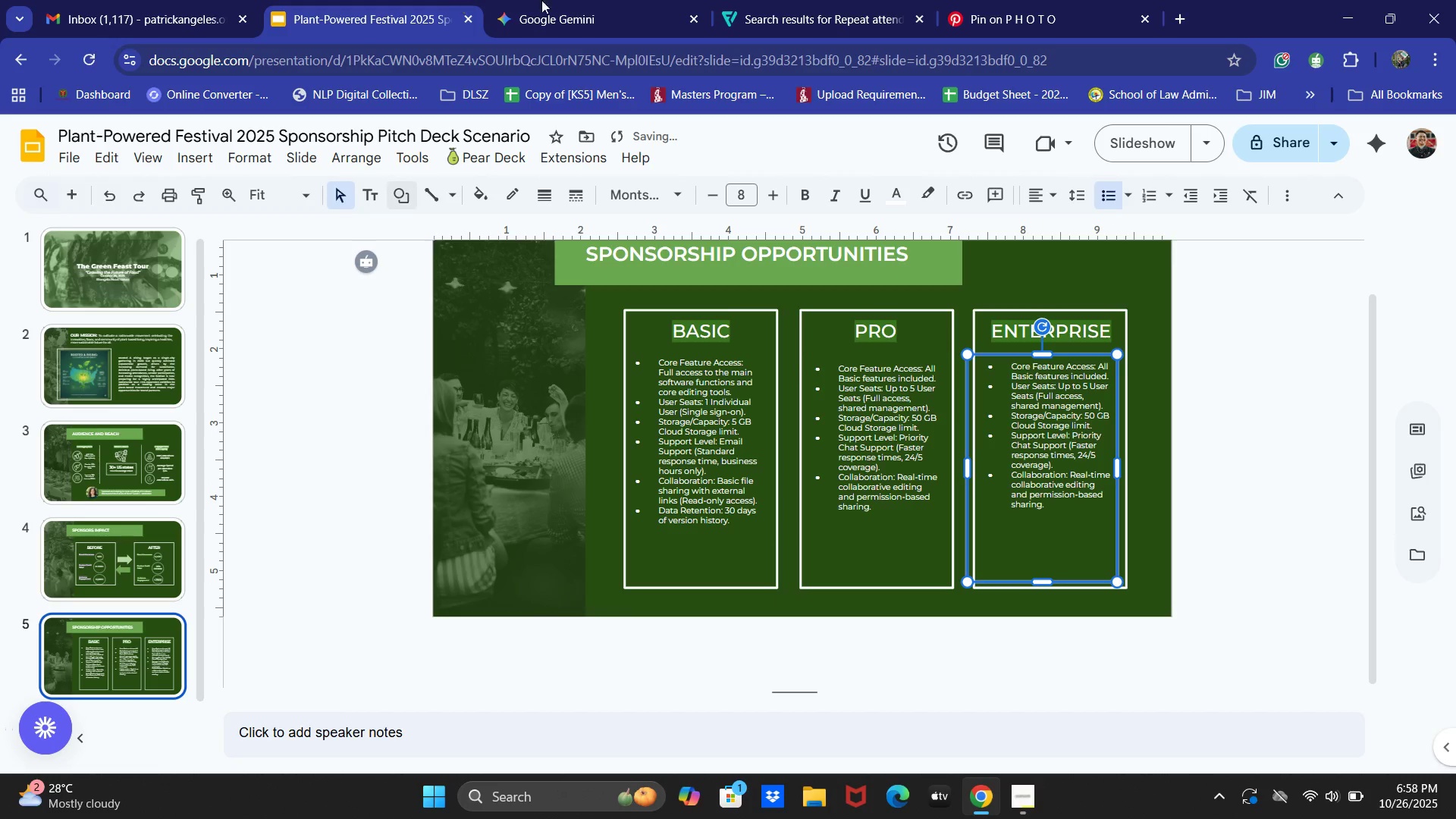 
left_click([592, 0])
 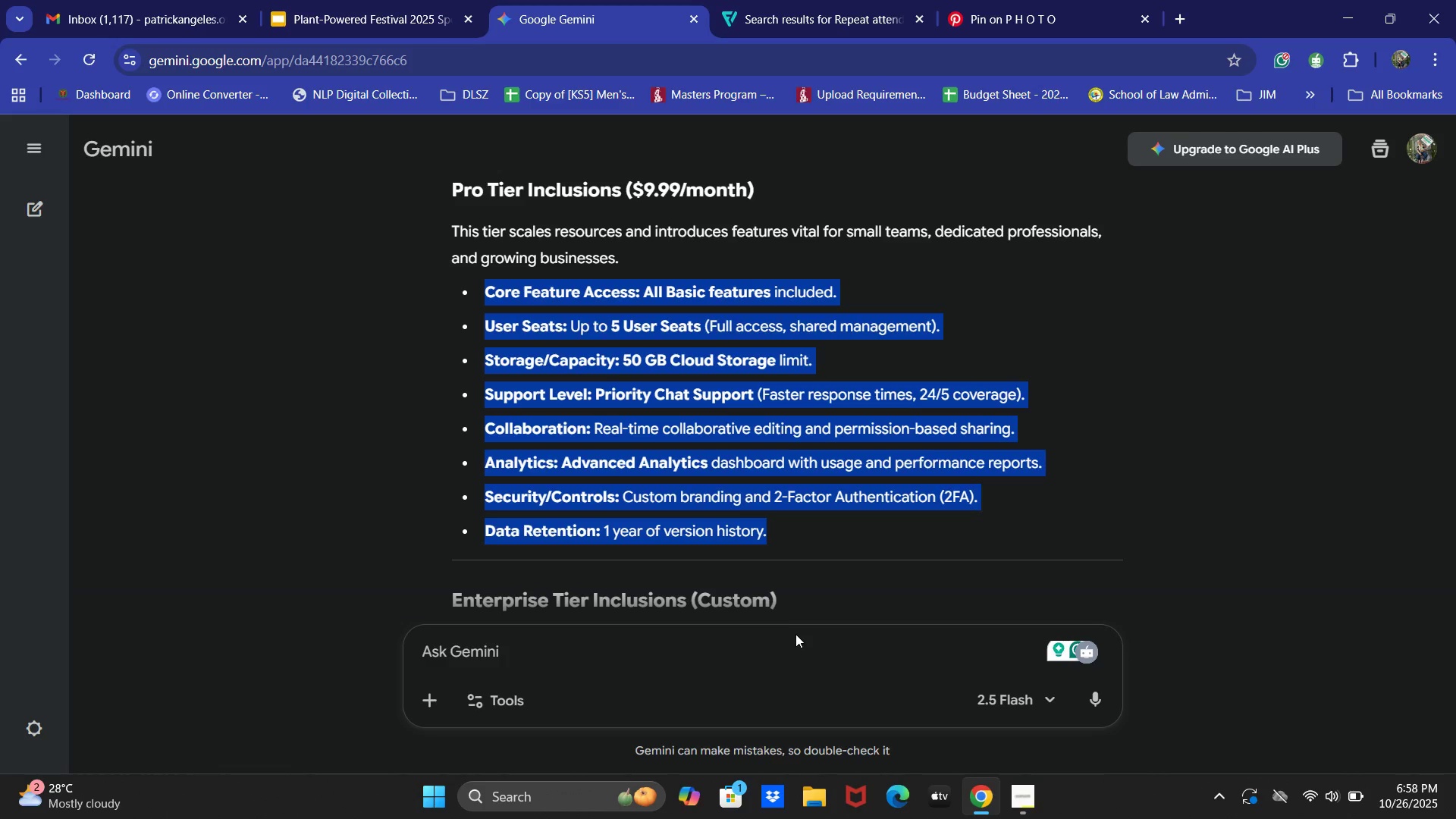 
scroll: coordinate [641, 503], scroll_direction: down, amount: 10.0
 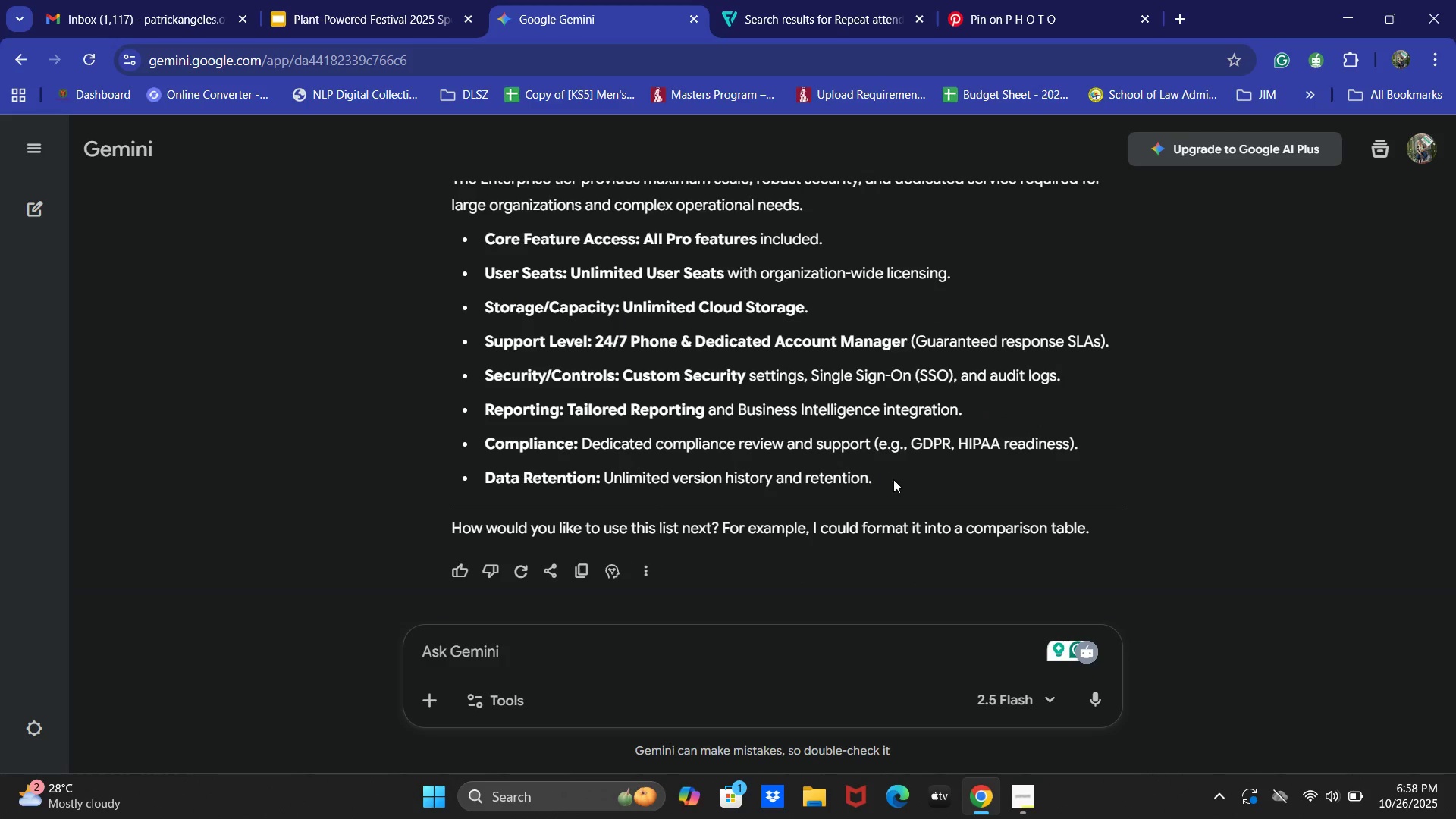 
left_click_drag(start_coordinate=[900, 477], to_coordinate=[489, 349])
 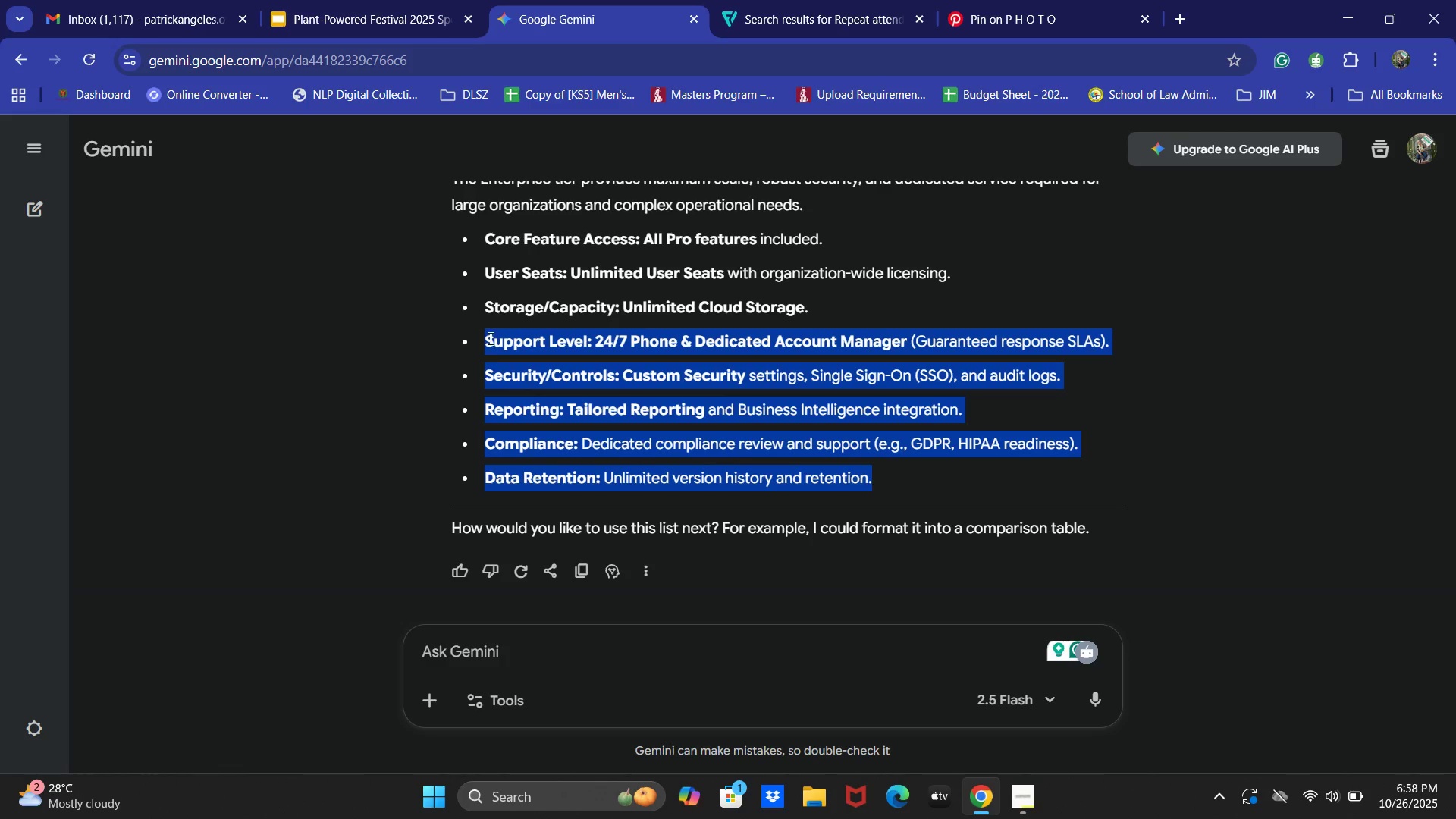 
key(Control+C)
 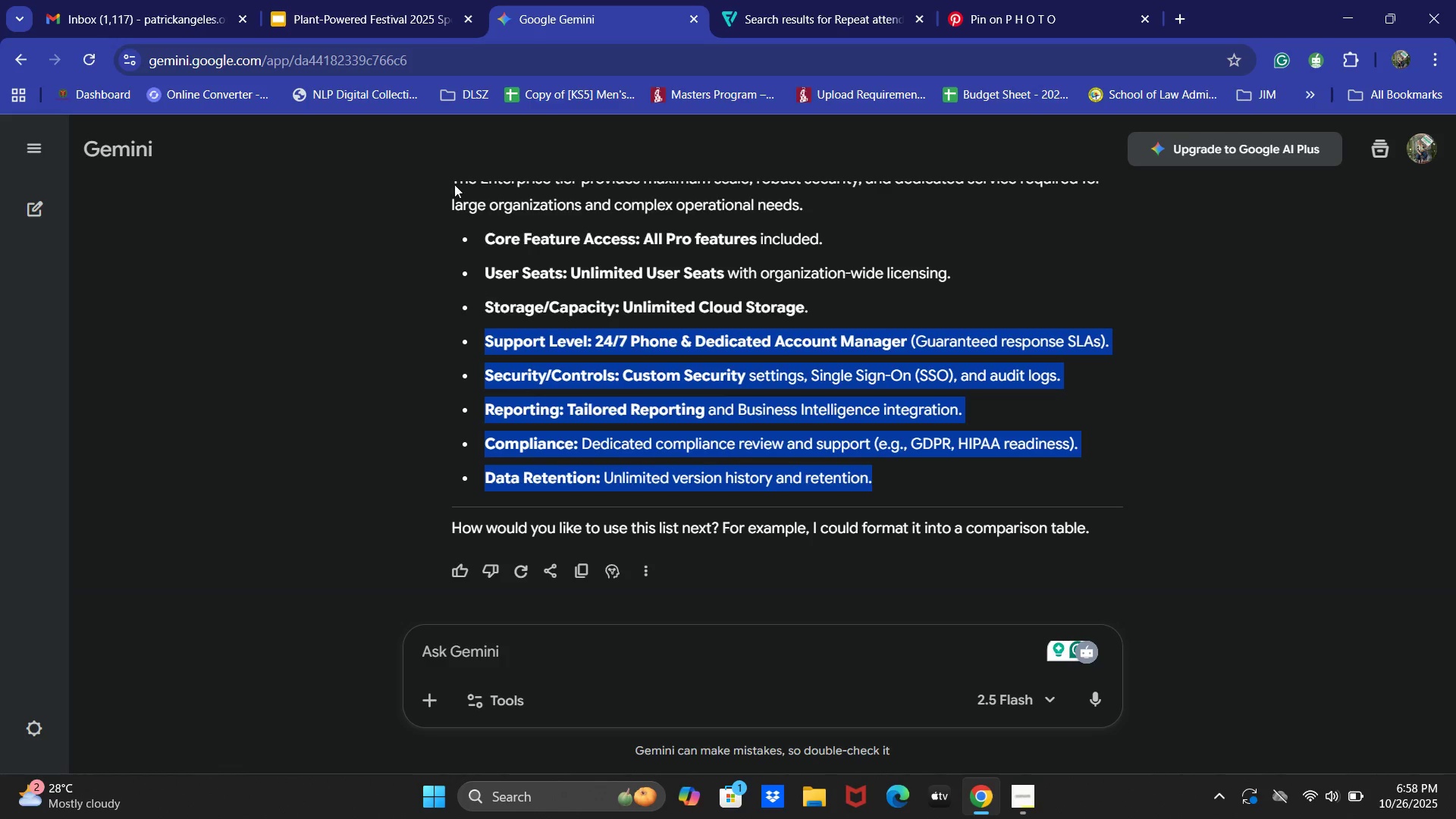 
key(Control+C)
 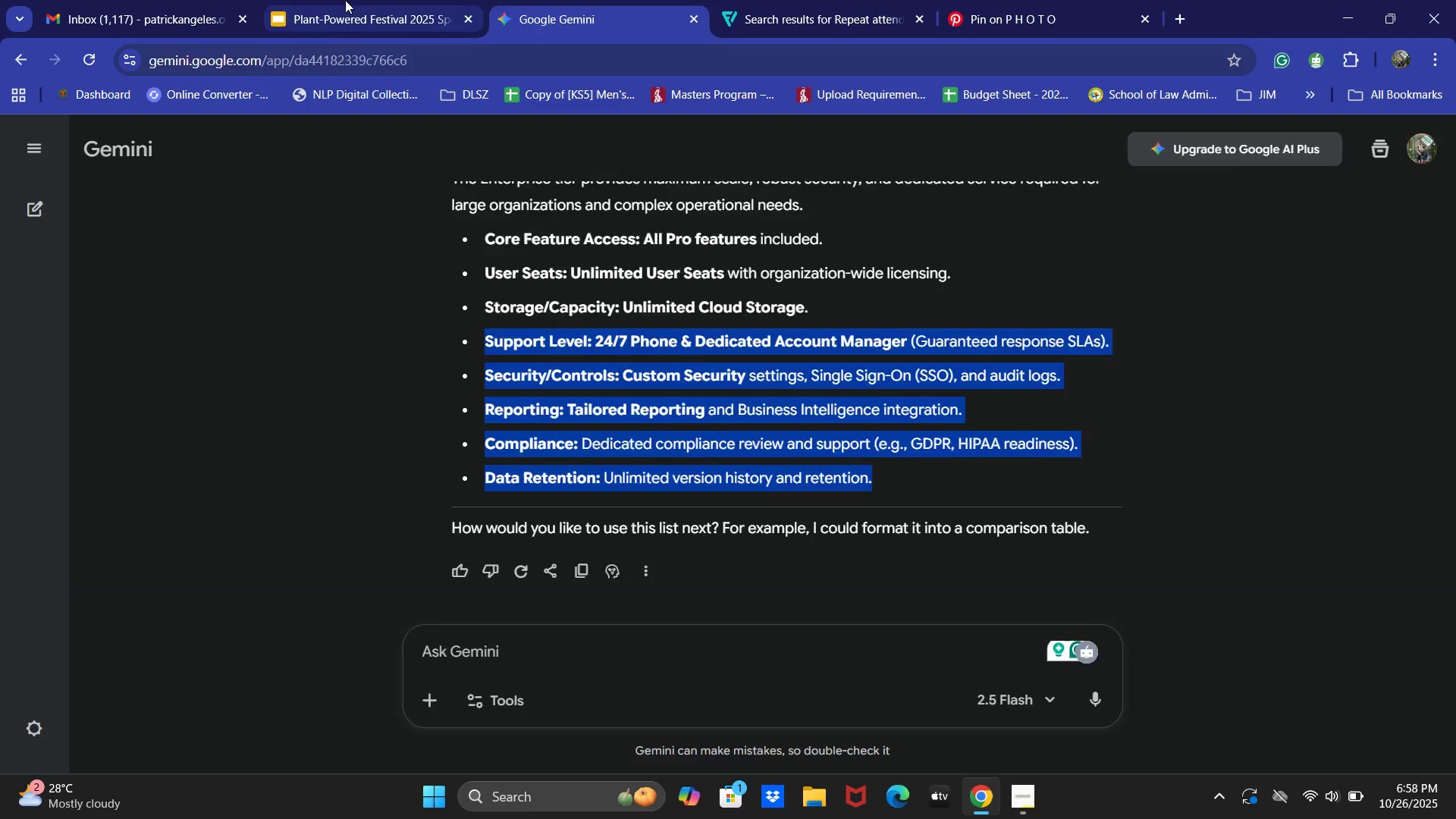 
left_click([345, 0])
 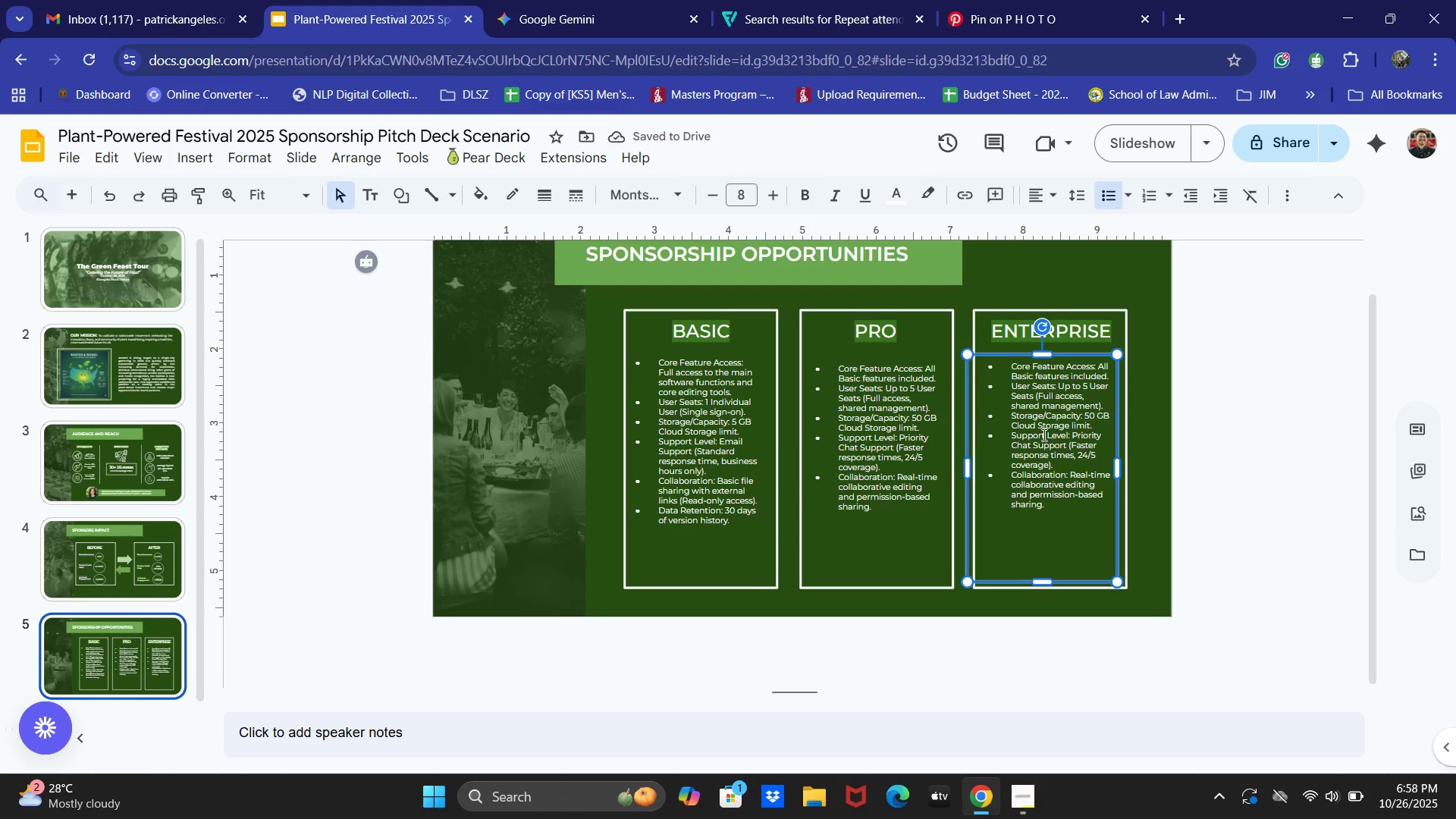 
double_click([1043, 435])
 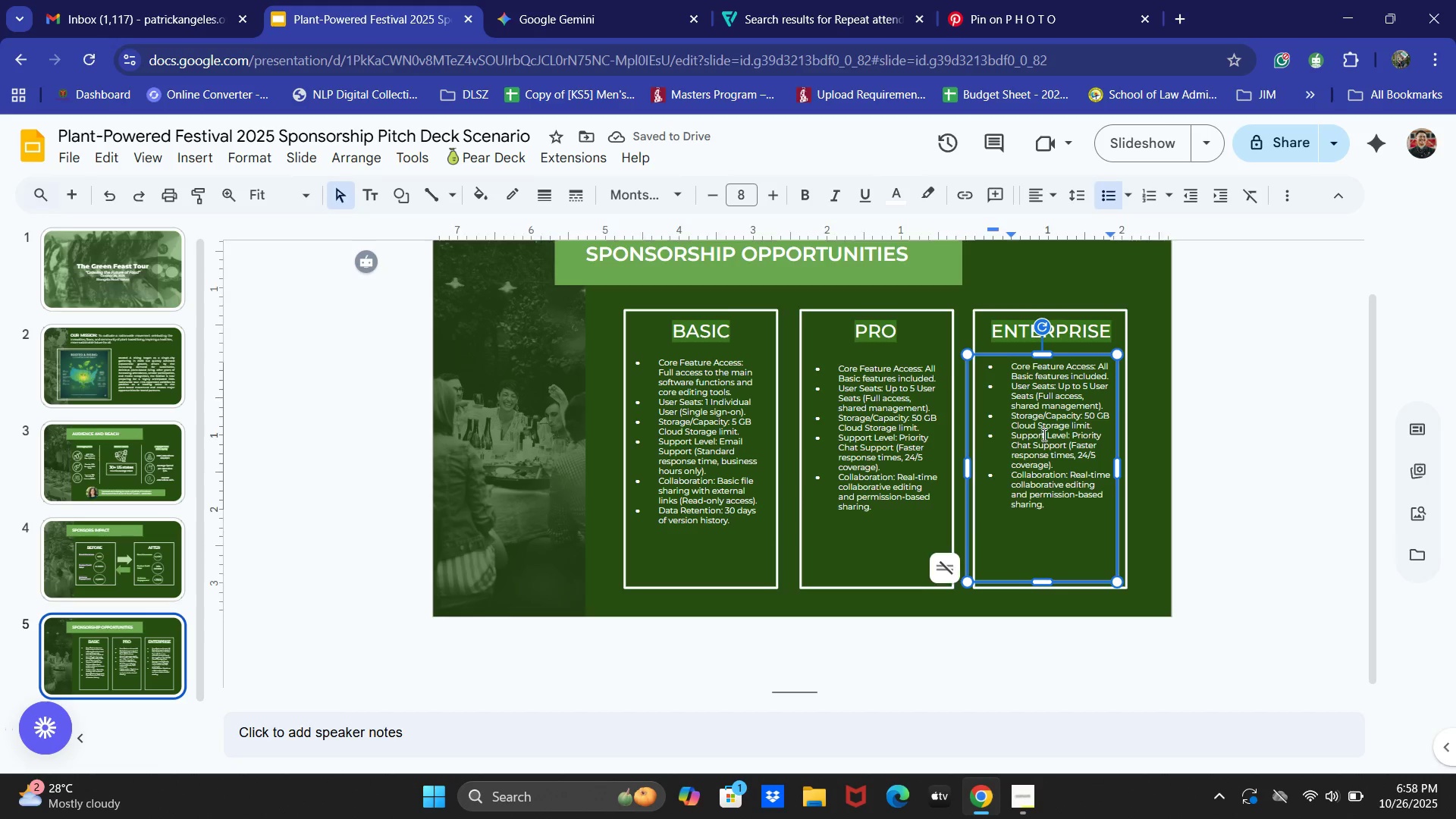 
triple_click([1043, 435])
 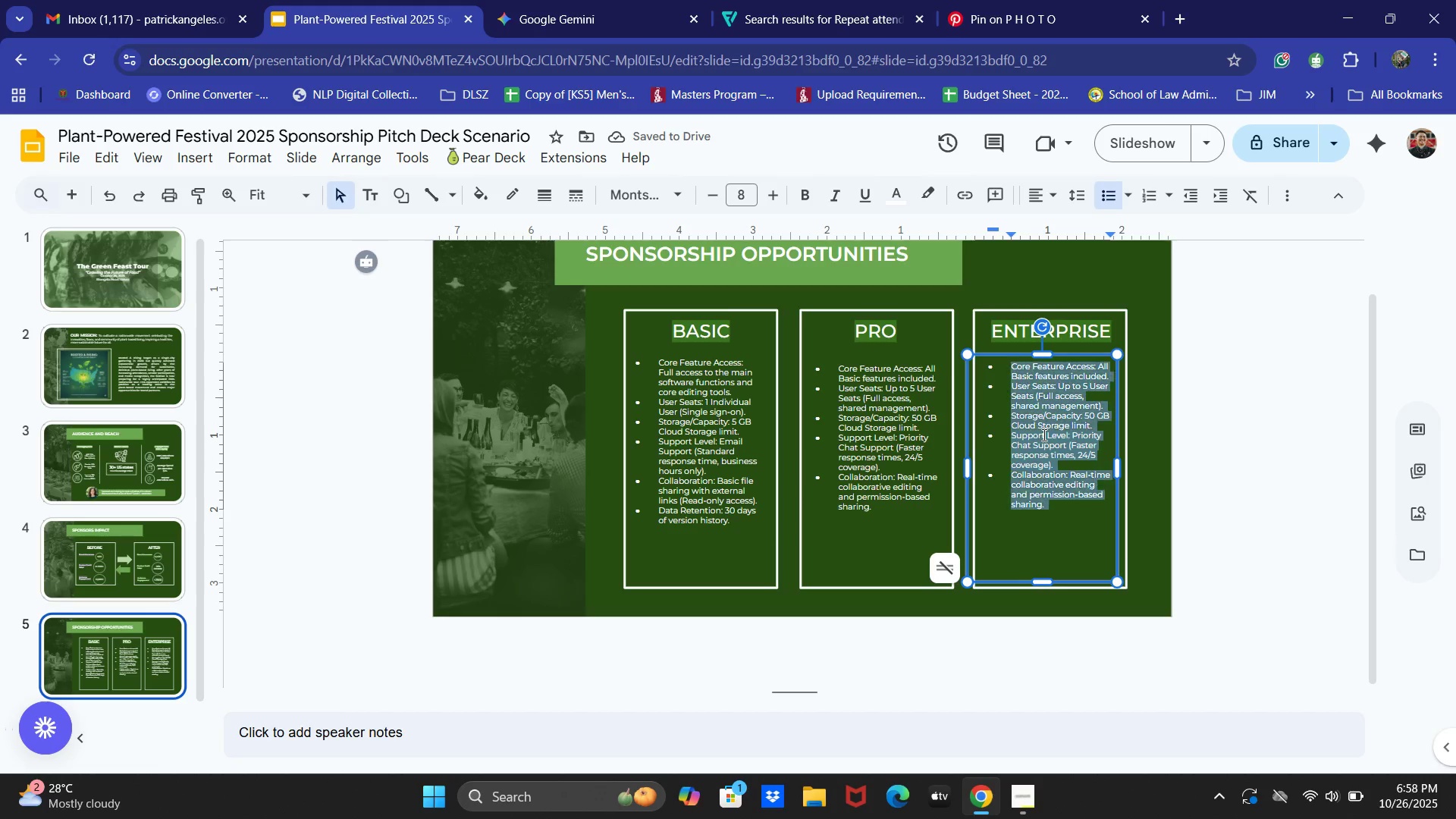 
key(Control+A)
 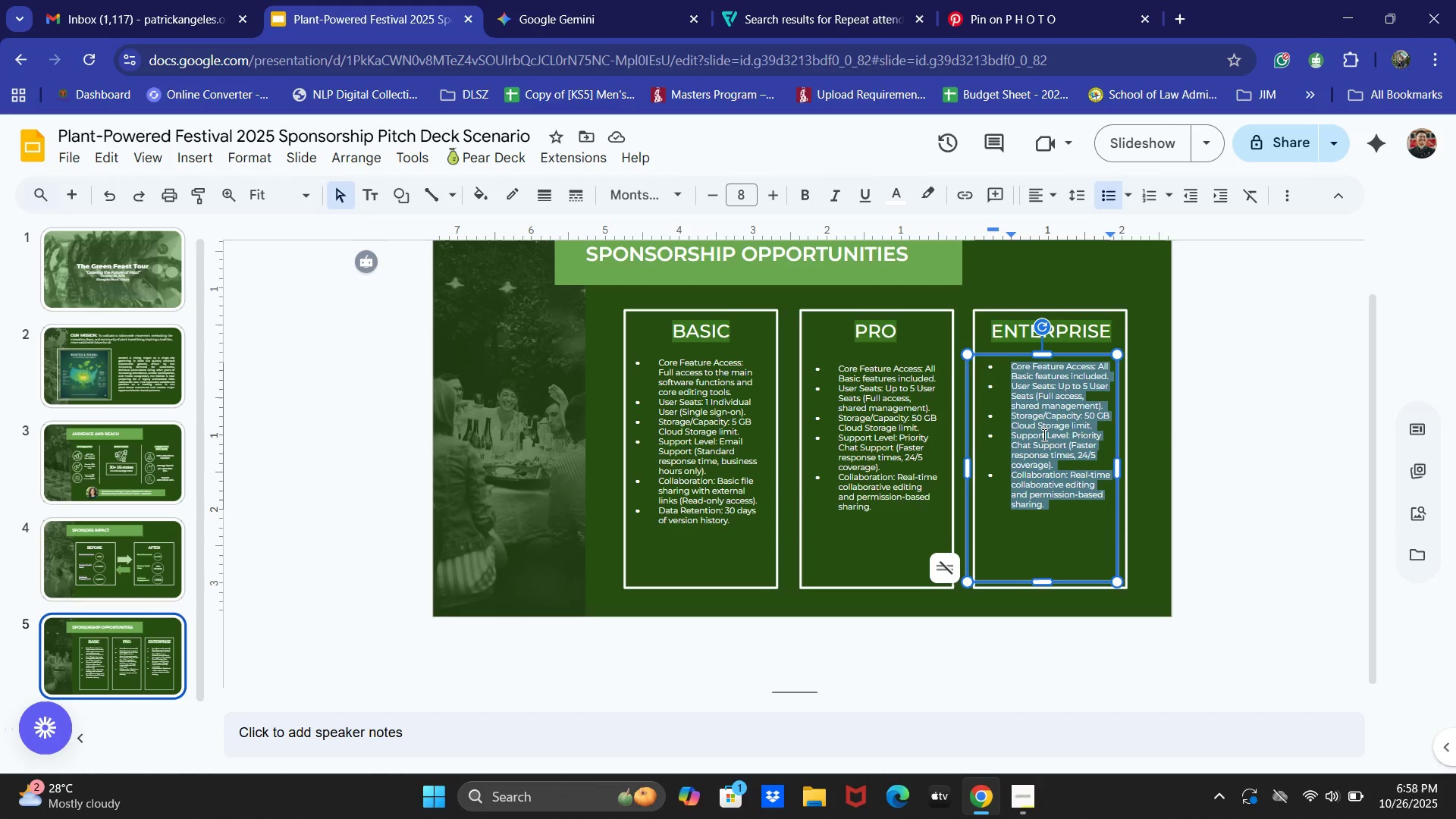 
right_click([1043, 435])
 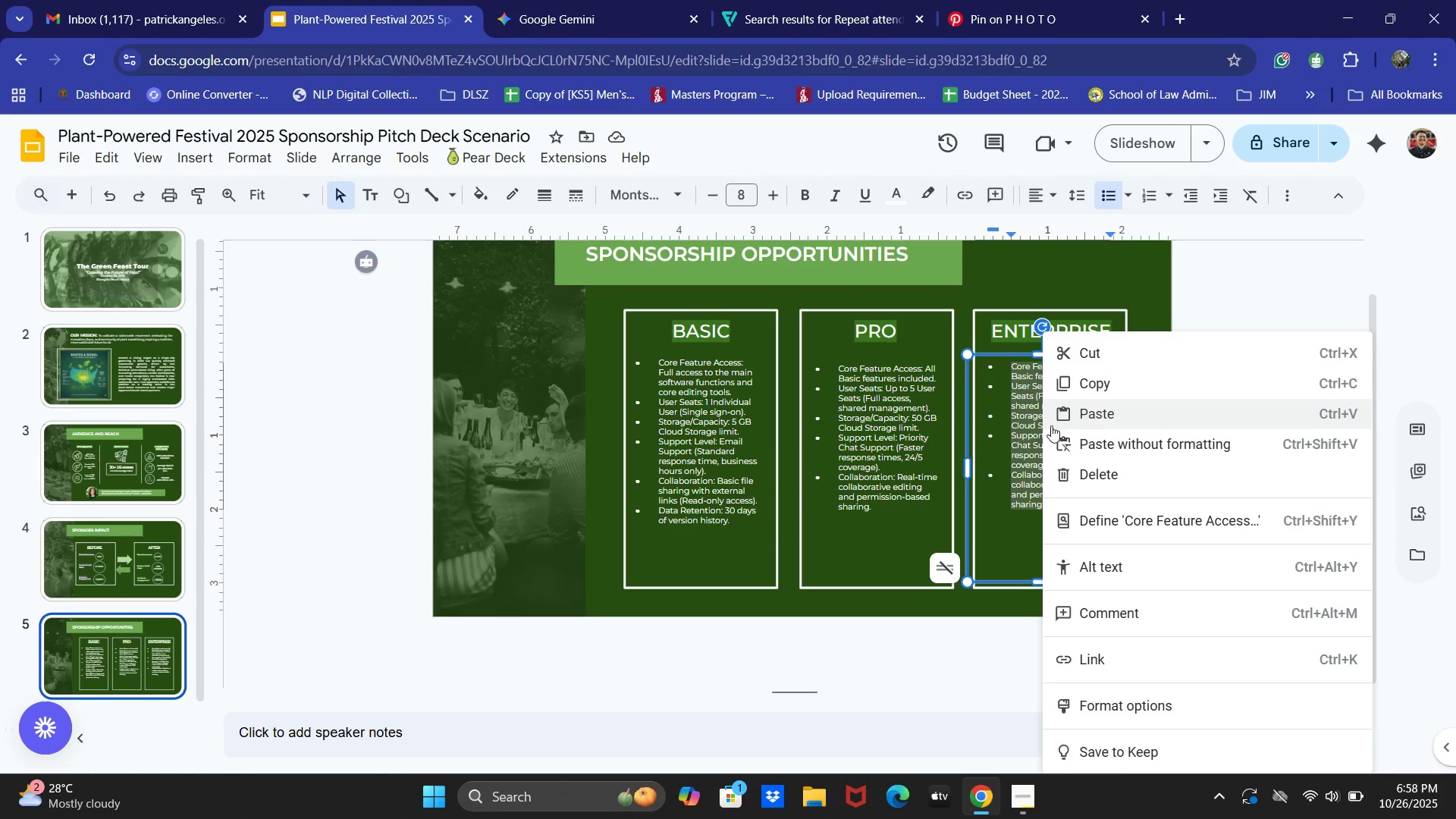 
left_click([1015, 444])
 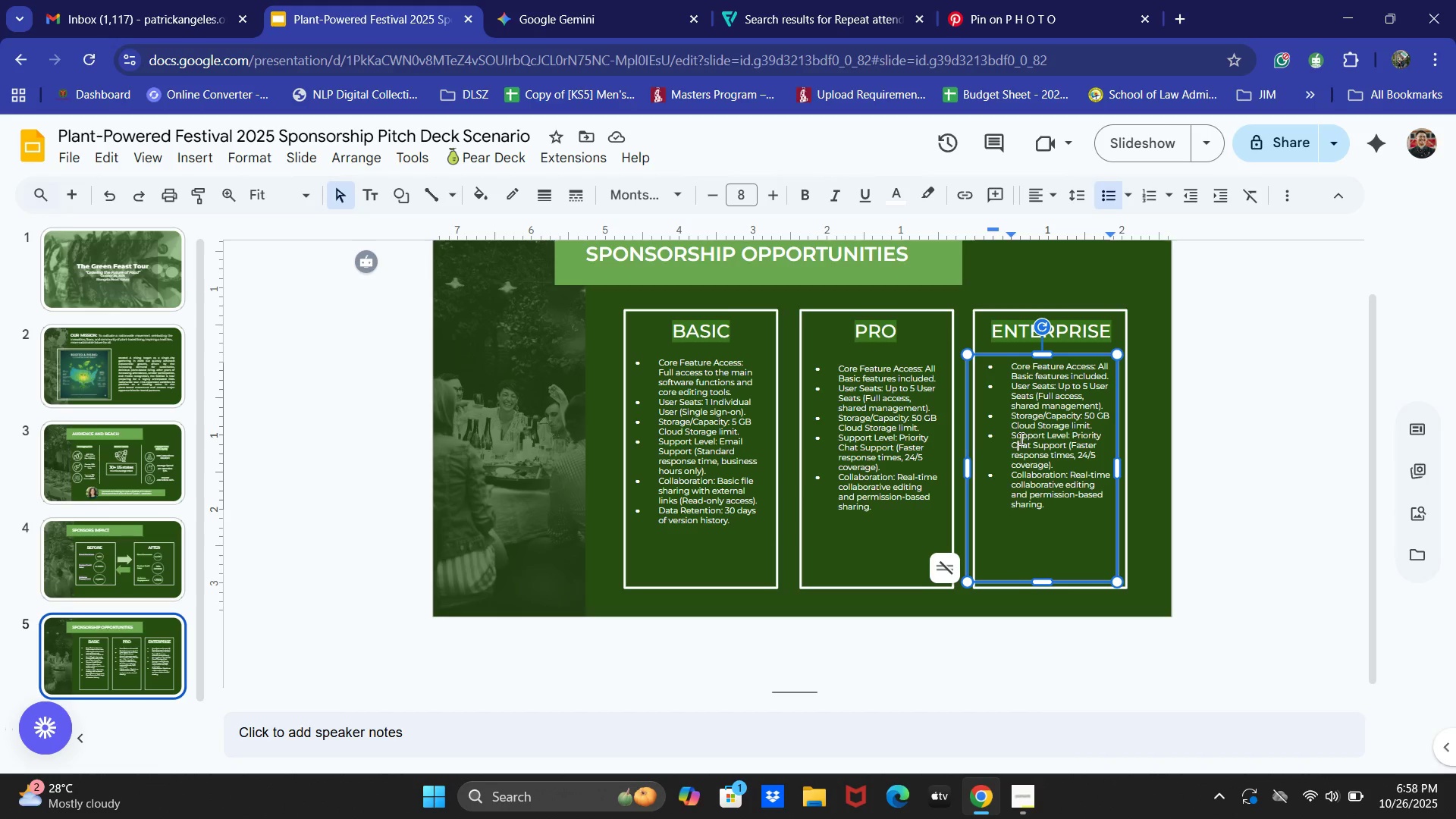 
key(Control+A)
 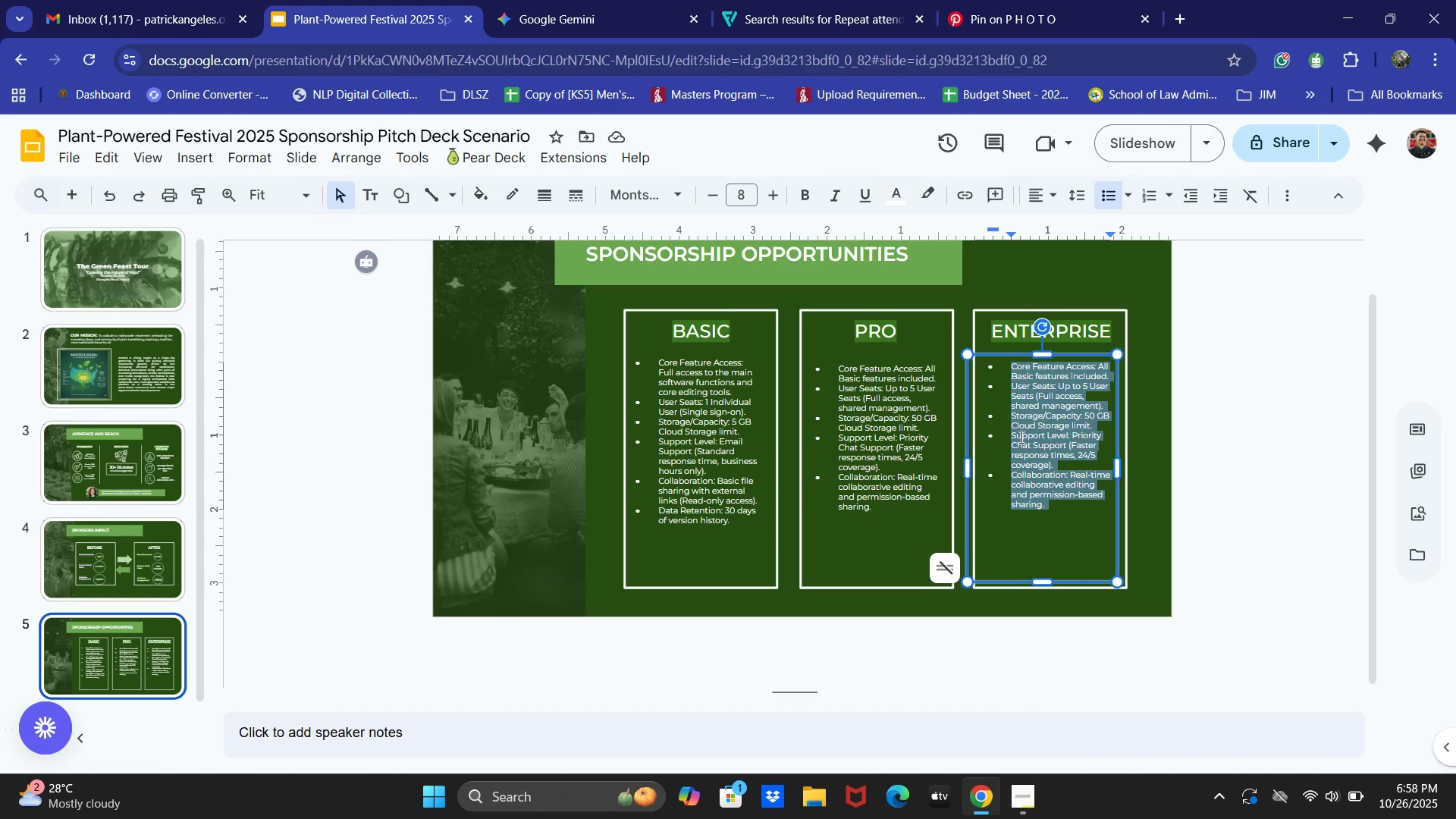 
key(Control+ControlLeft)
 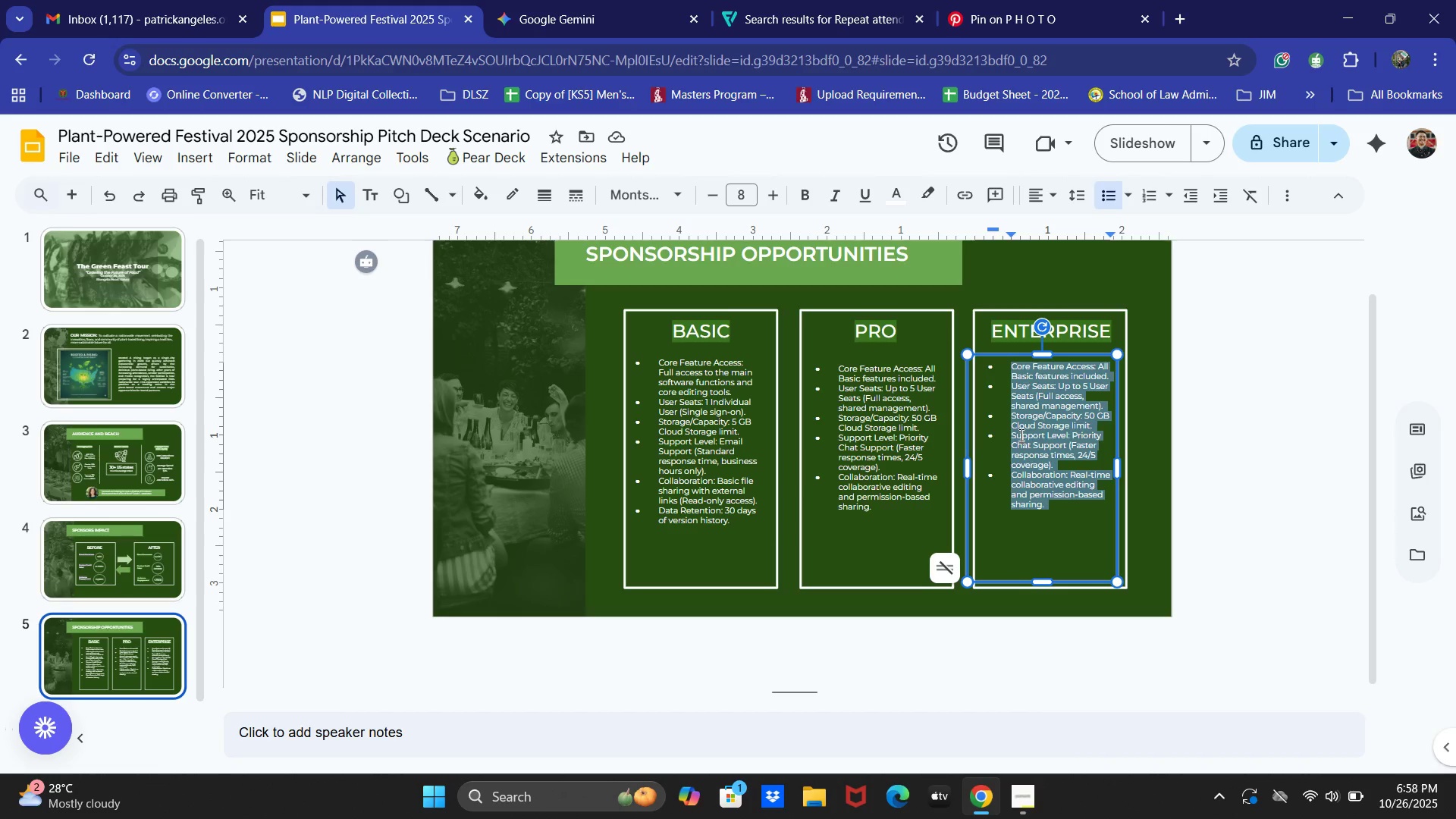 
key(Control+V)
 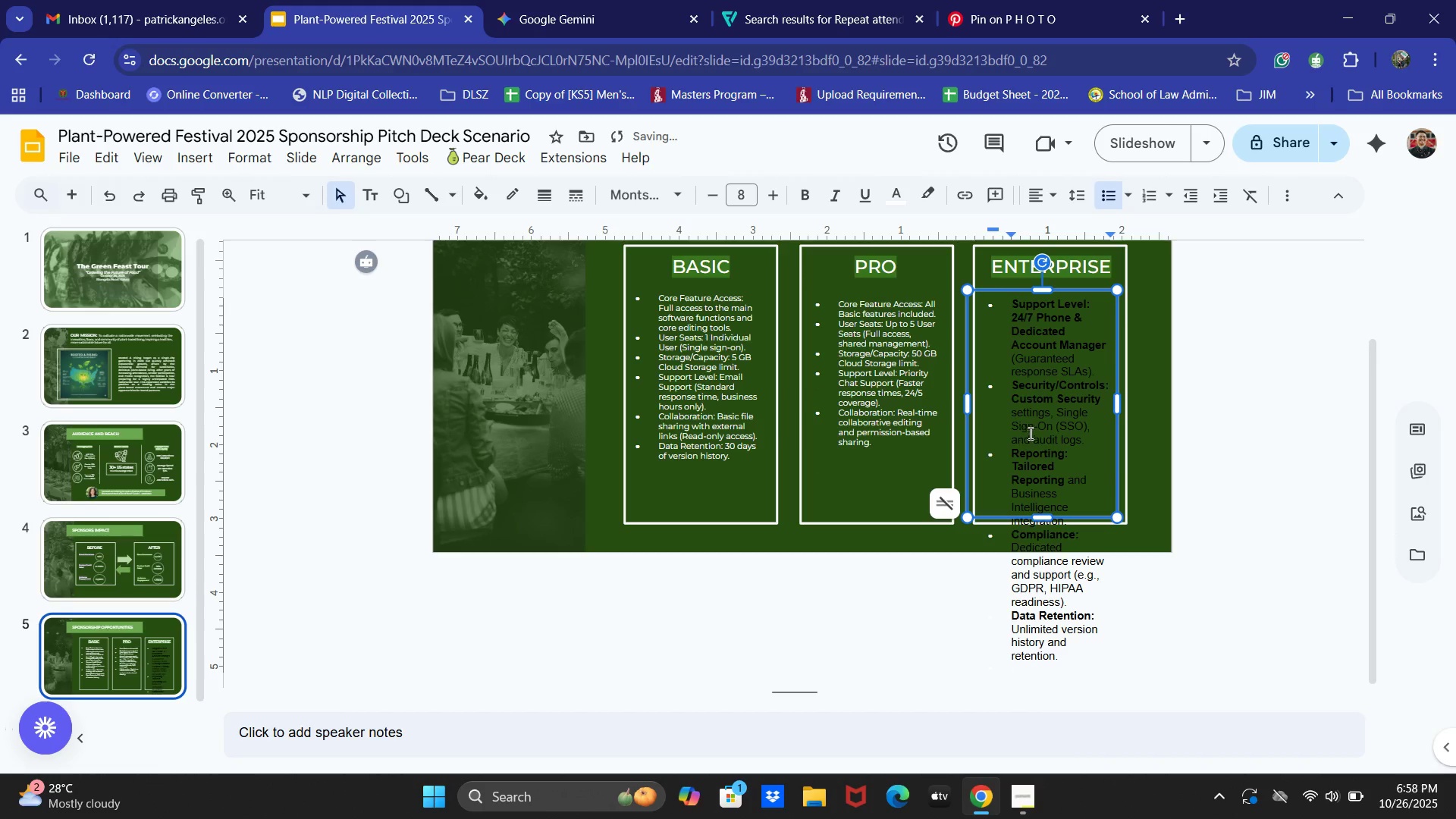 
key(Control+ControlLeft)
 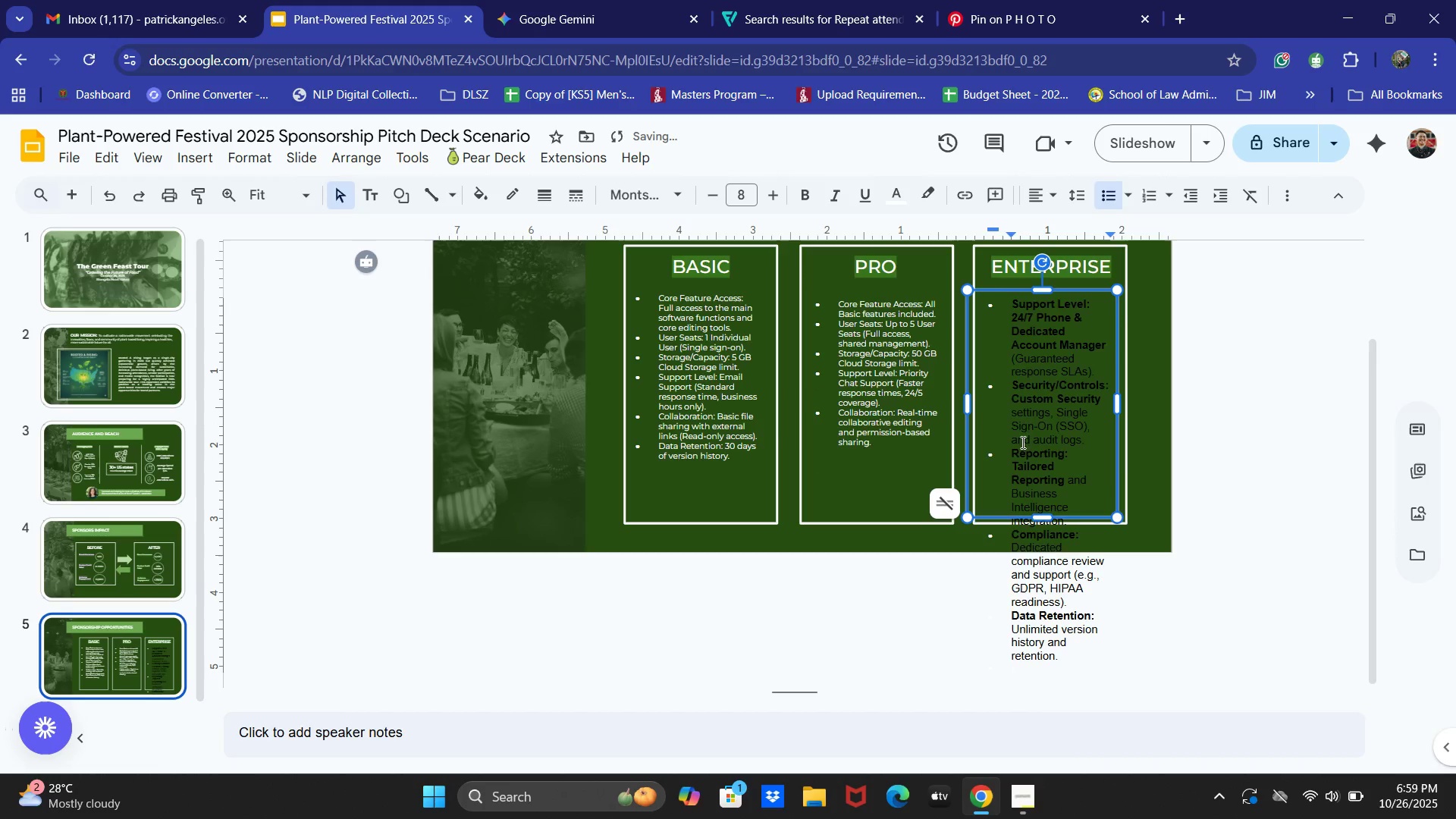 
key(Control+A)
 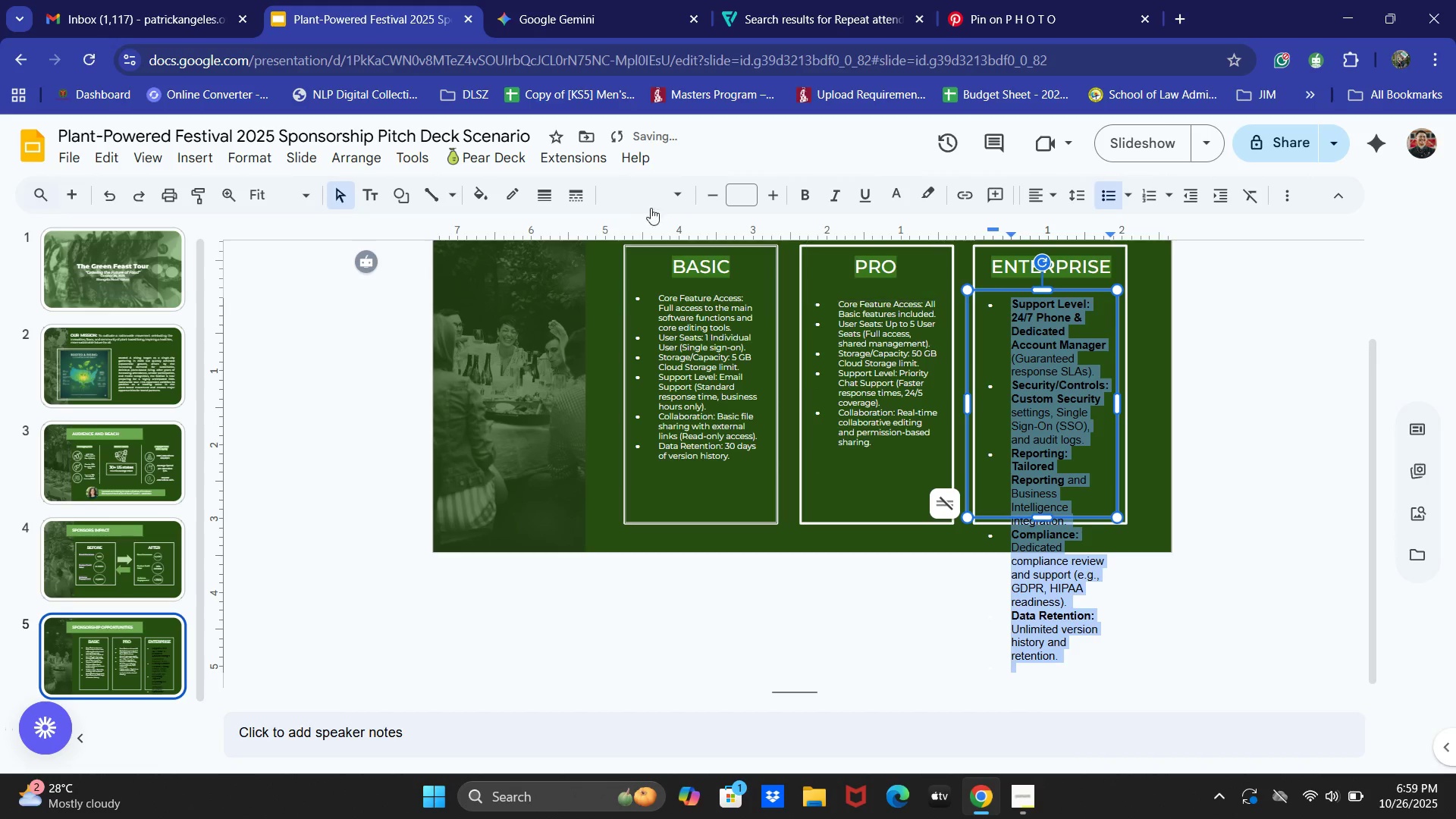 
left_click([634, 198])
 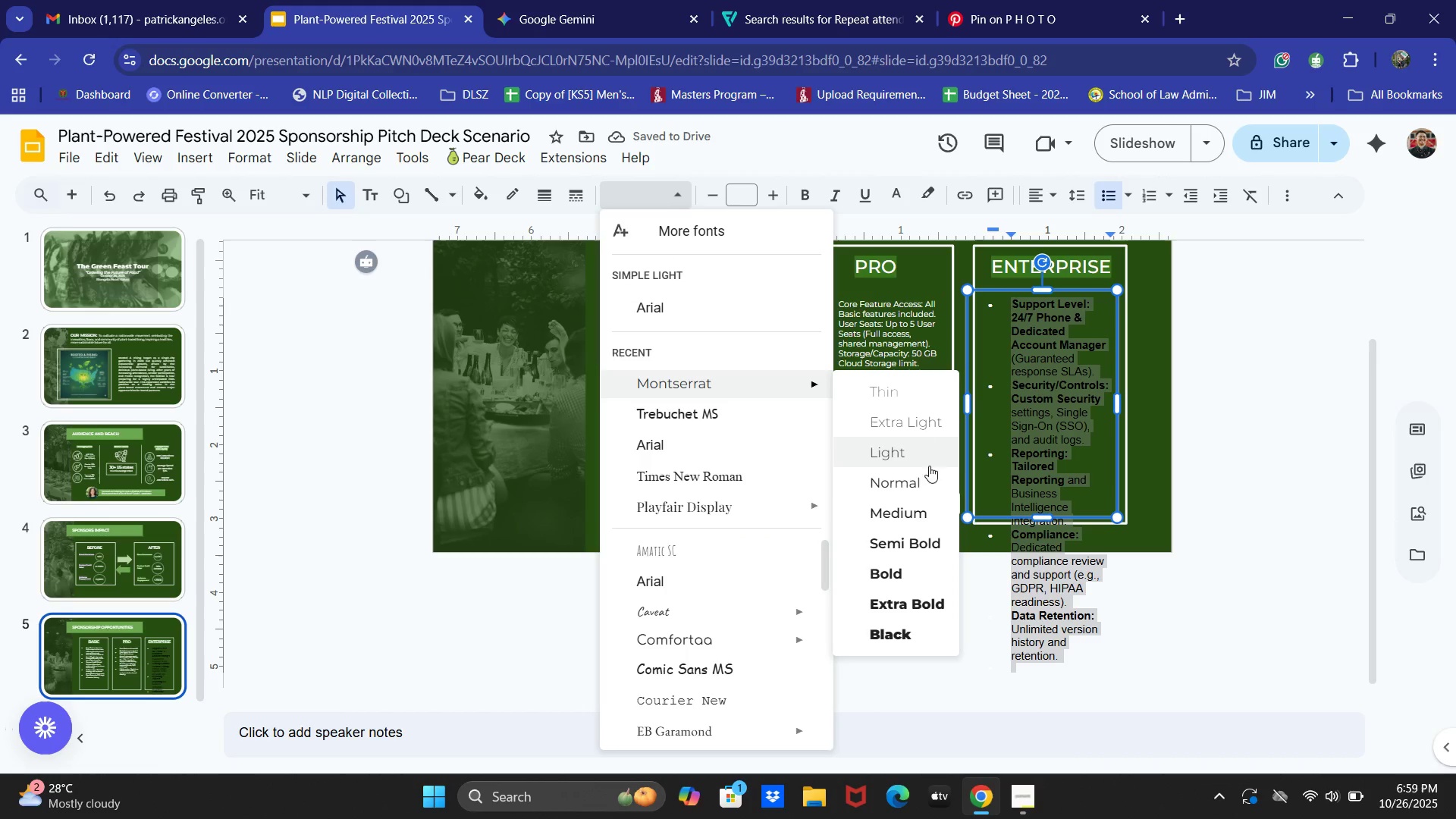 
left_click([918, 475])
 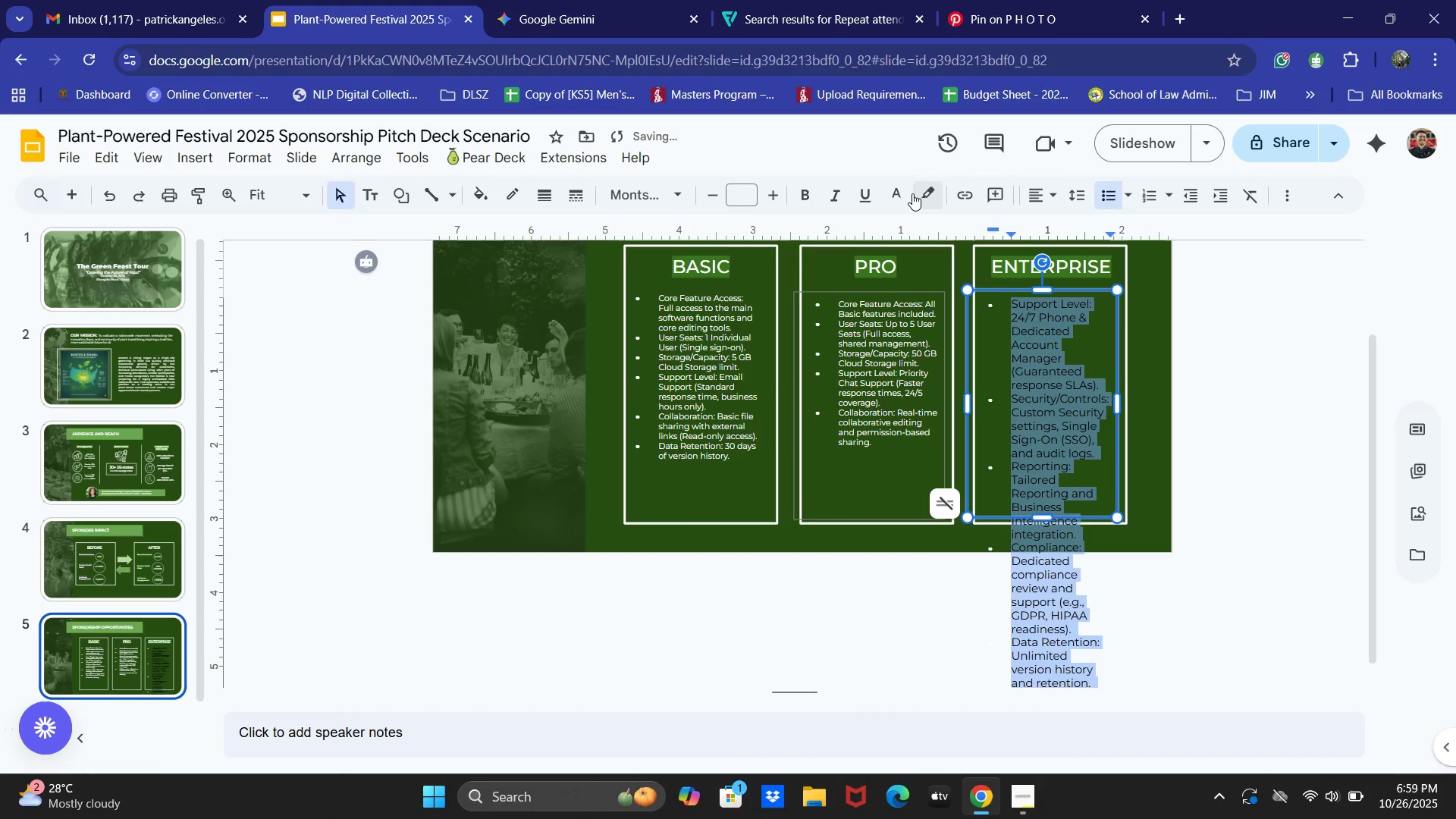 
left_click([908, 196])
 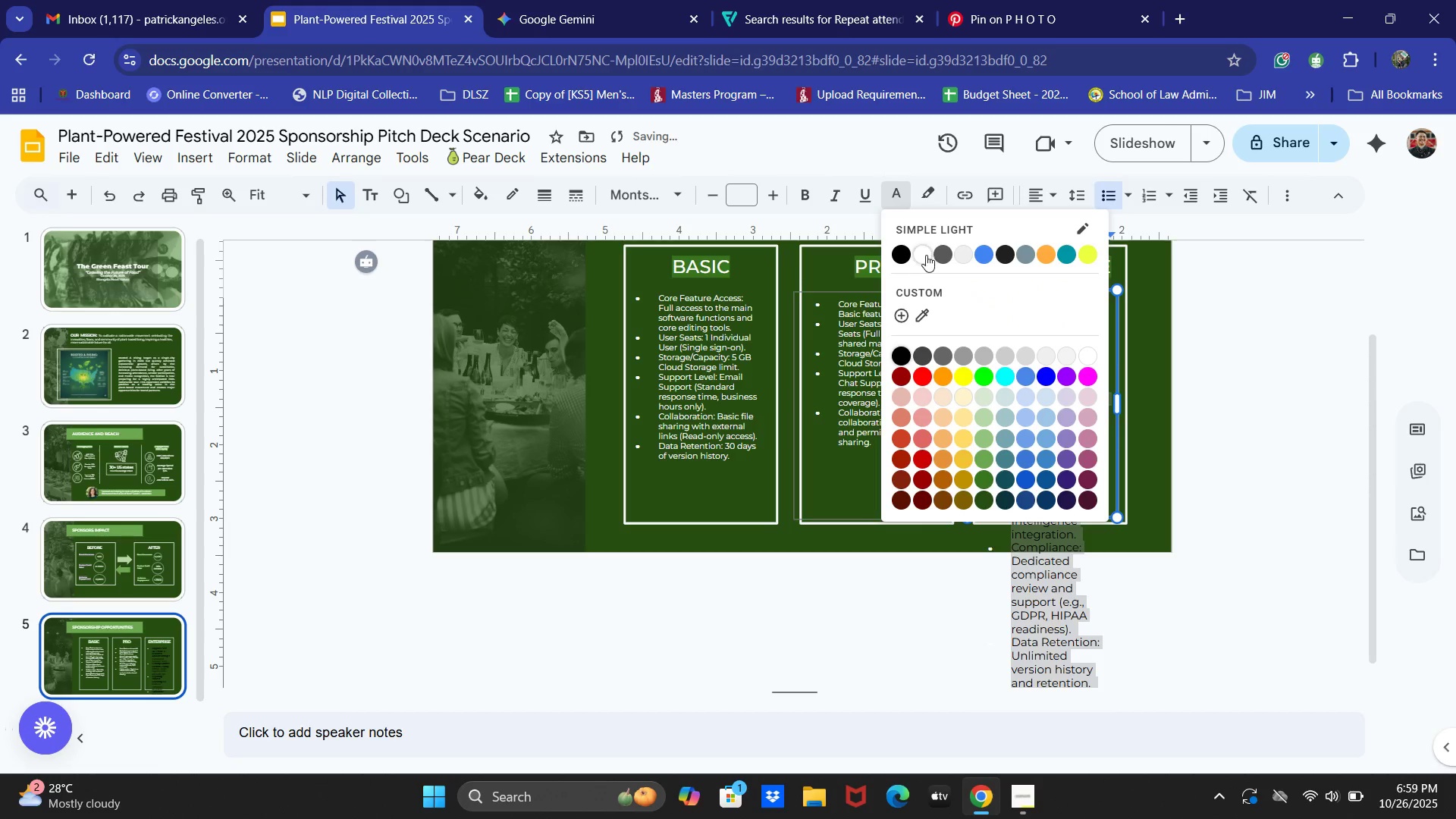 
left_click([924, 258])
 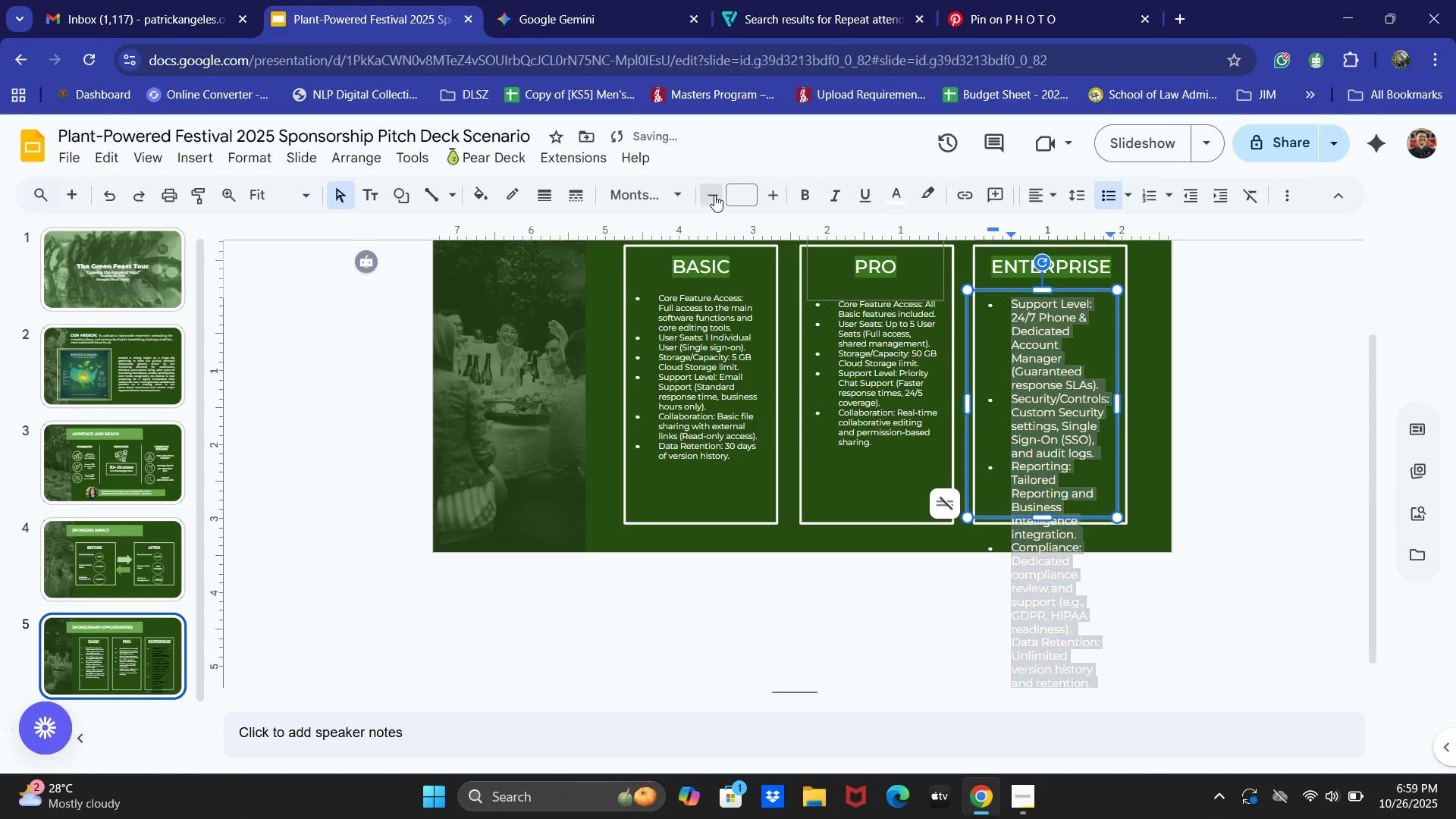 
double_click([714, 195])
 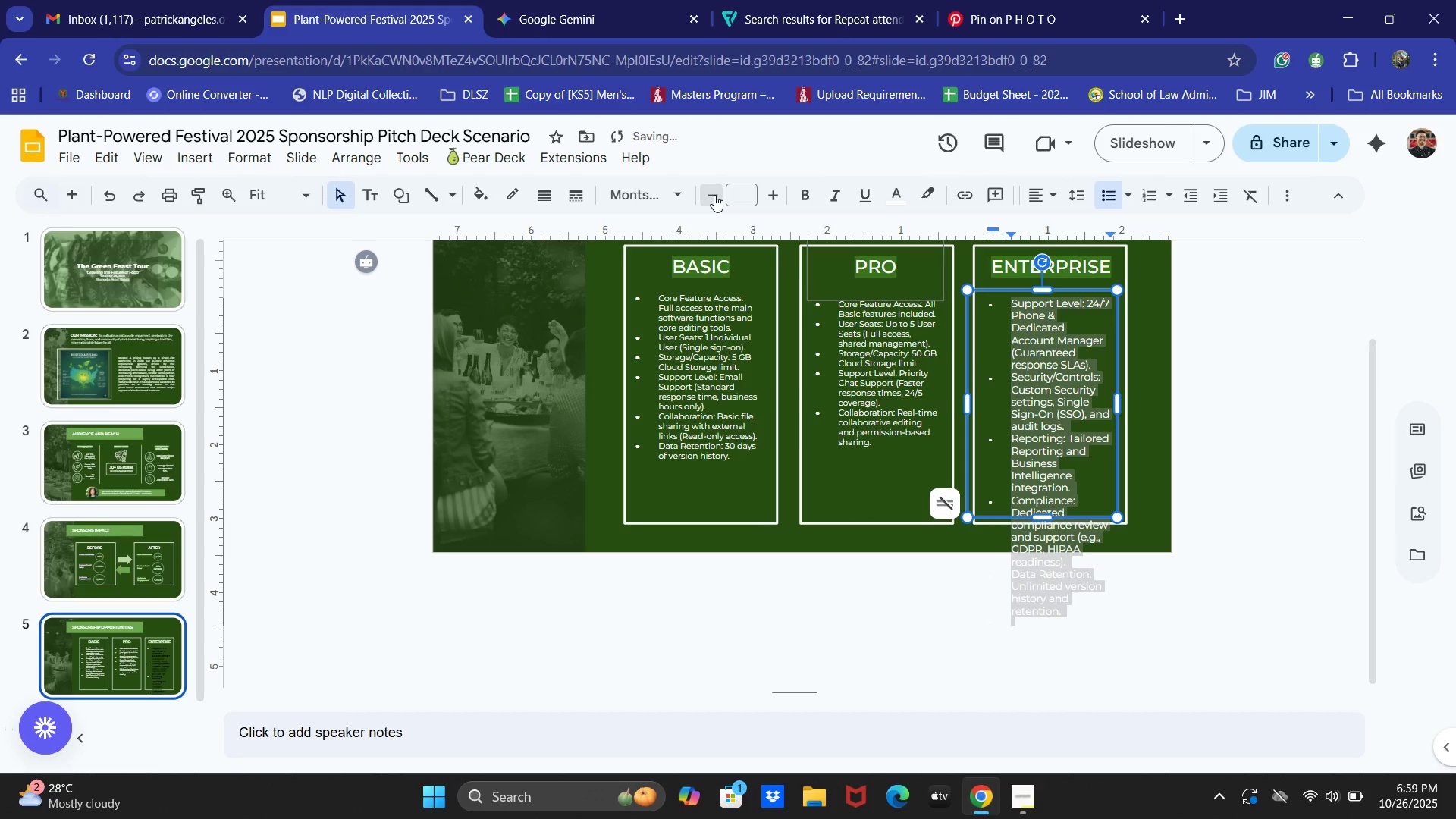 
triple_click([714, 195])
 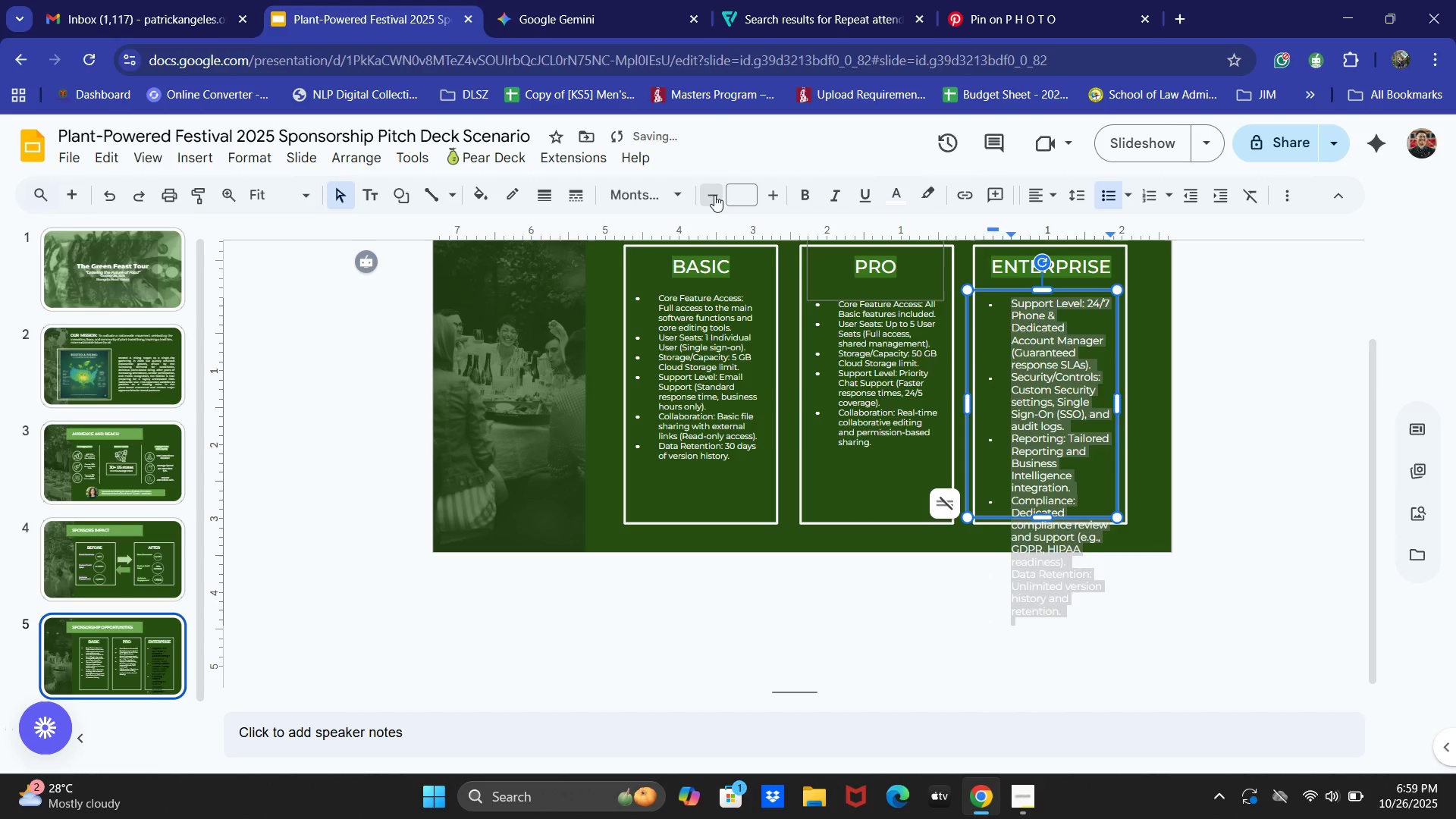 
triple_click([714, 195])
 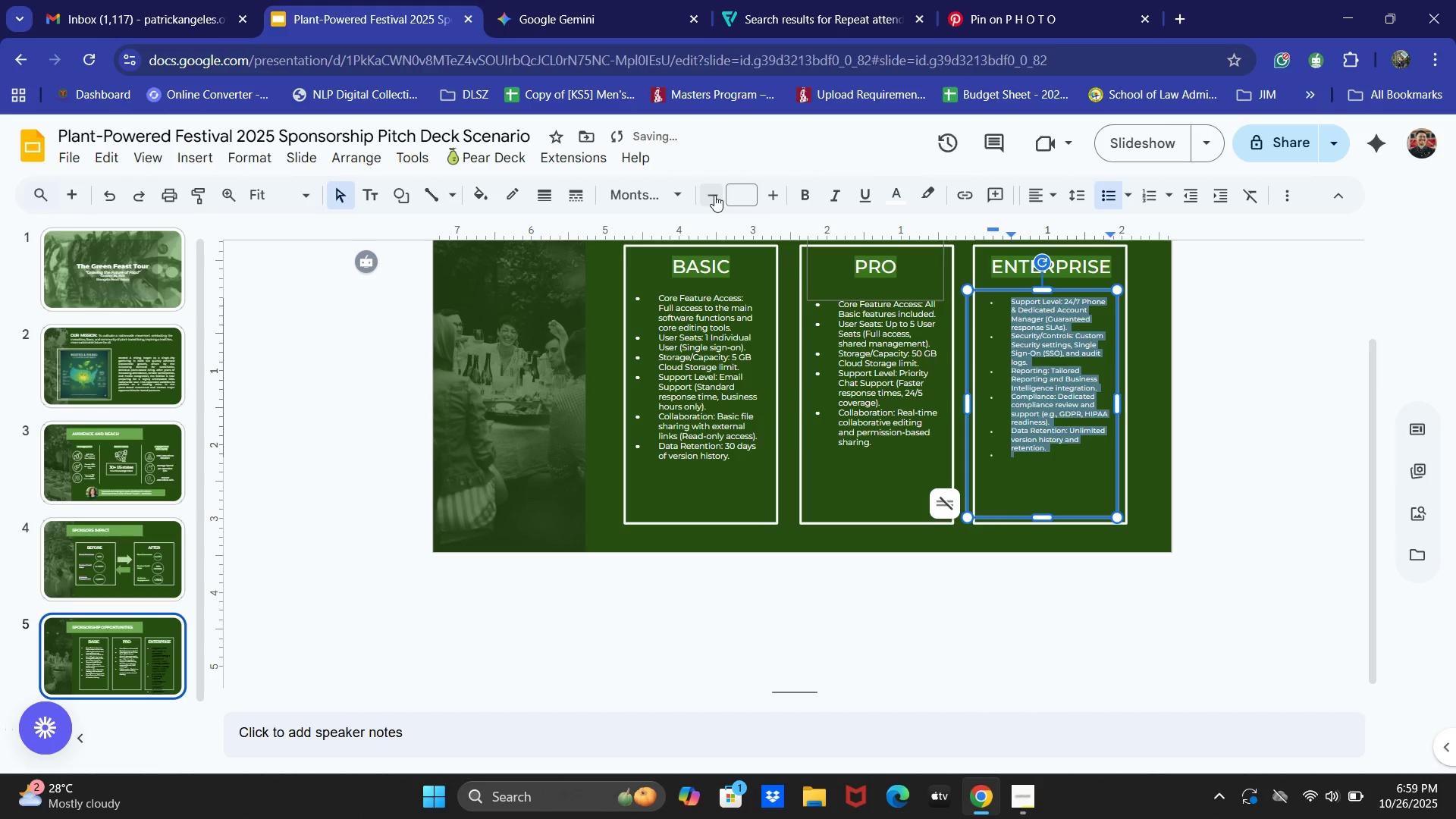 
triple_click([714, 195])
 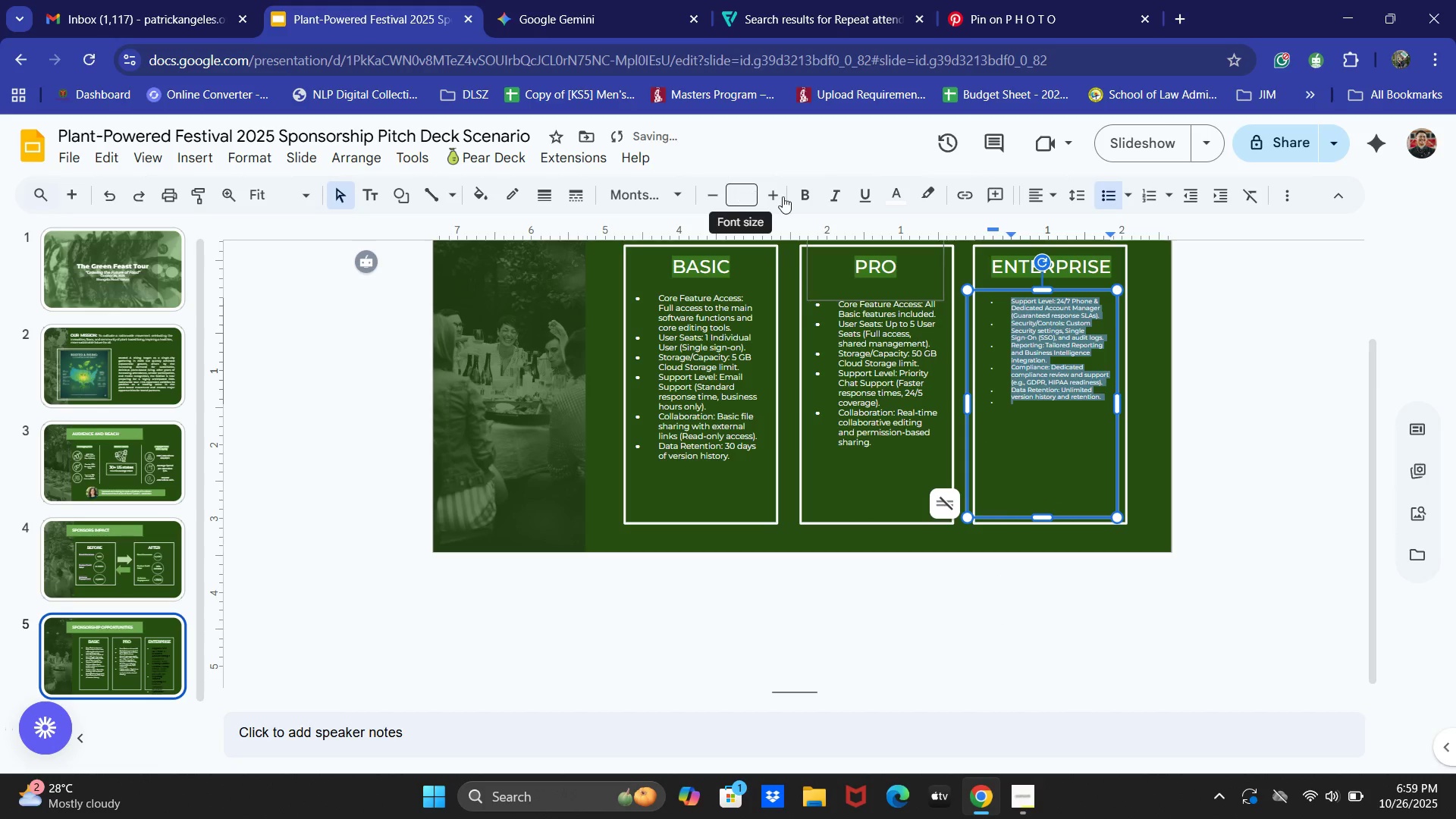 
left_click([786, 196])
 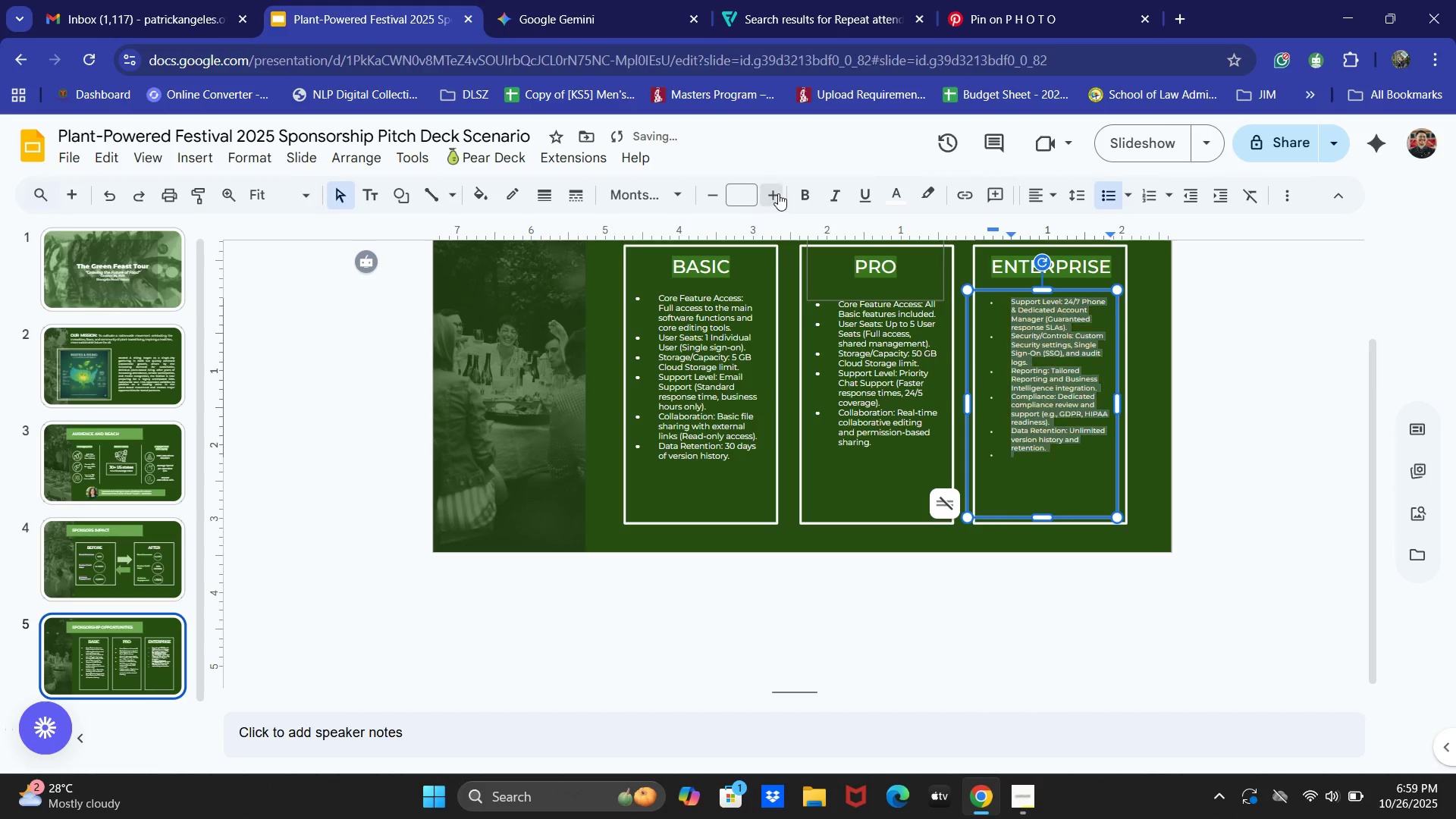 
left_click([778, 193])
 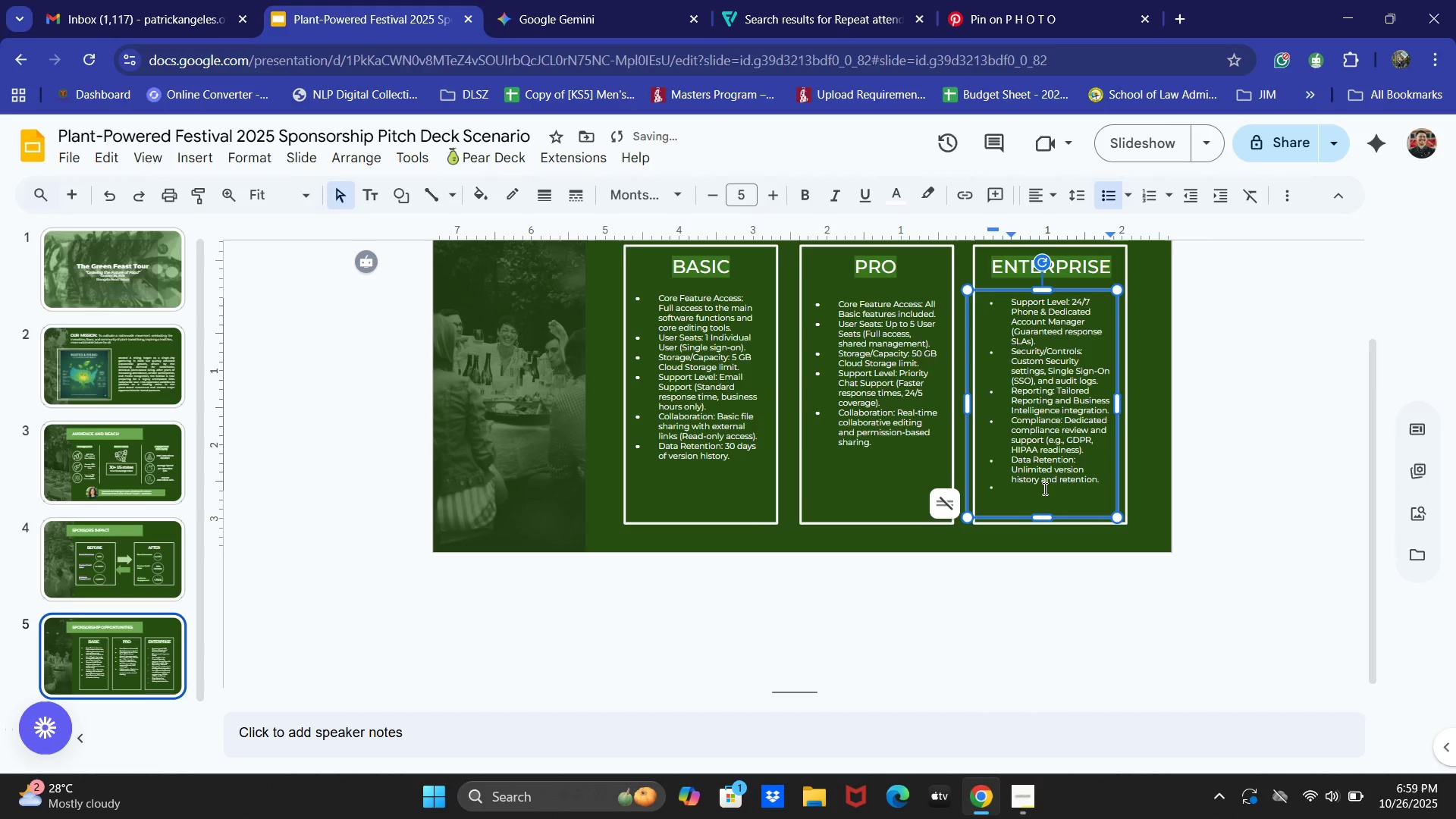 
key(Backspace)
 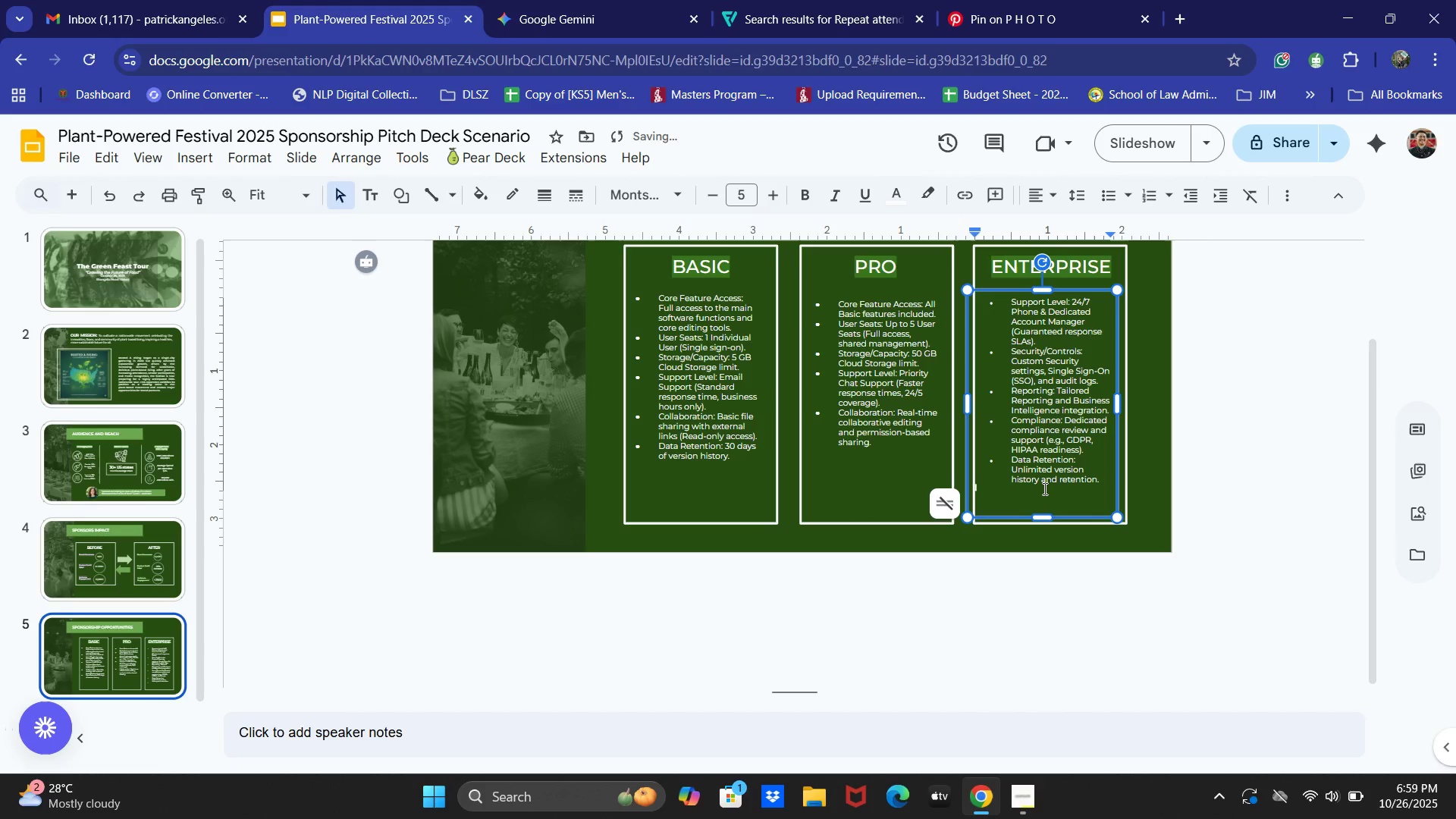 
key(Backspace)
 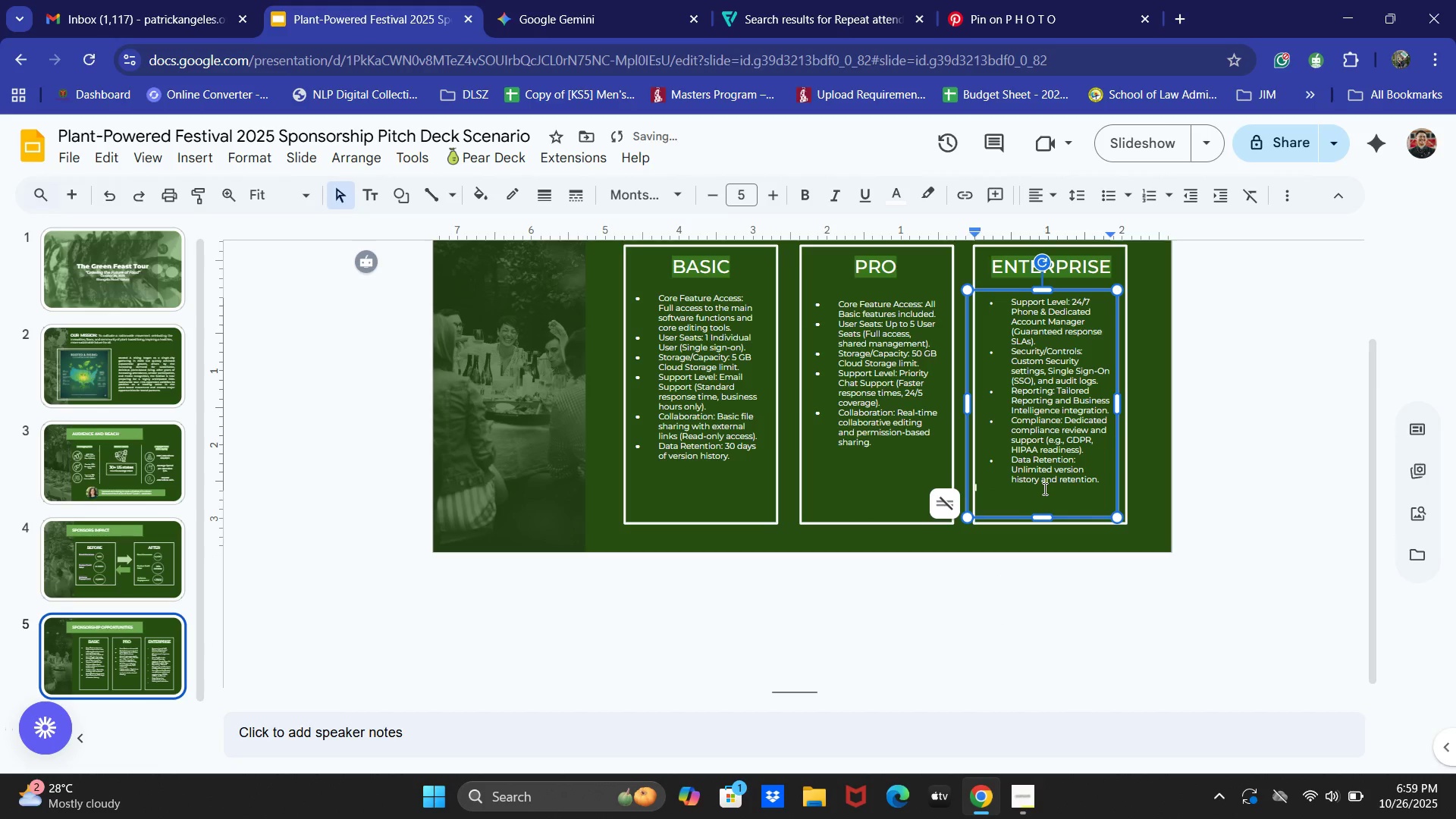 
key(Backspace)
 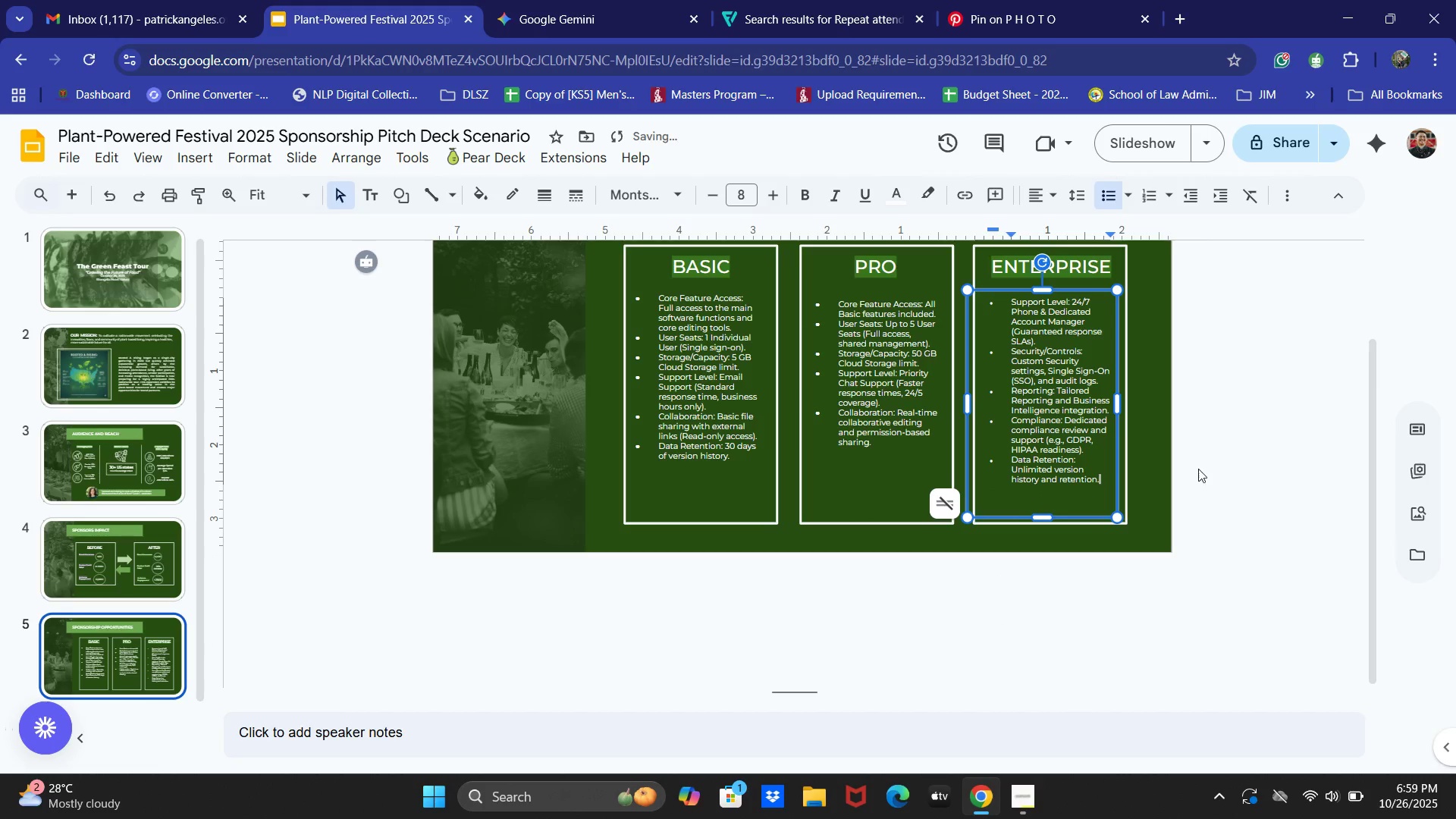 
scroll: coordinate [1235, 501], scroll_direction: up, amount: 3.0
 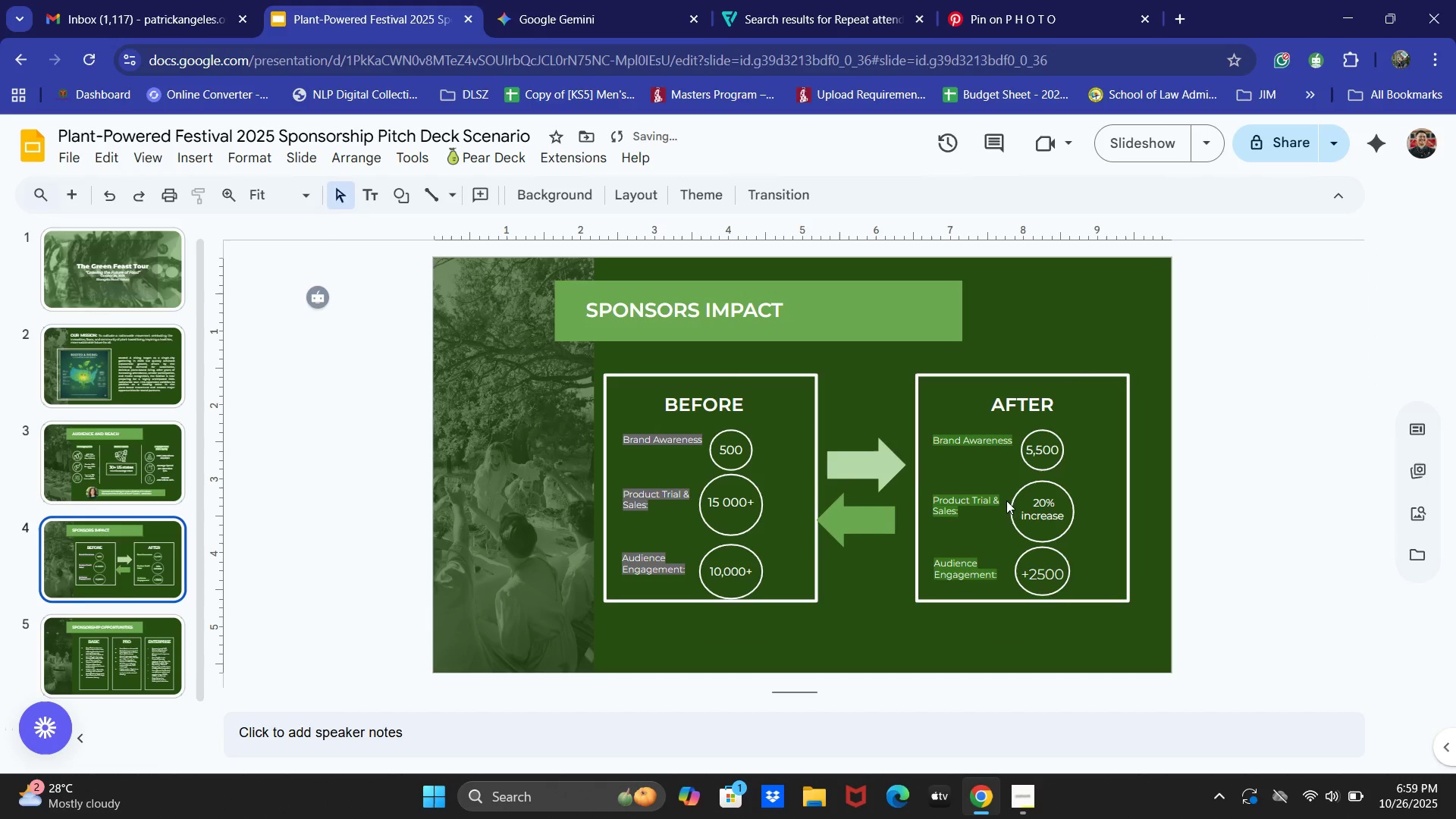 
scroll: coordinate [903, 501], scroll_direction: down, amount: 1.0
 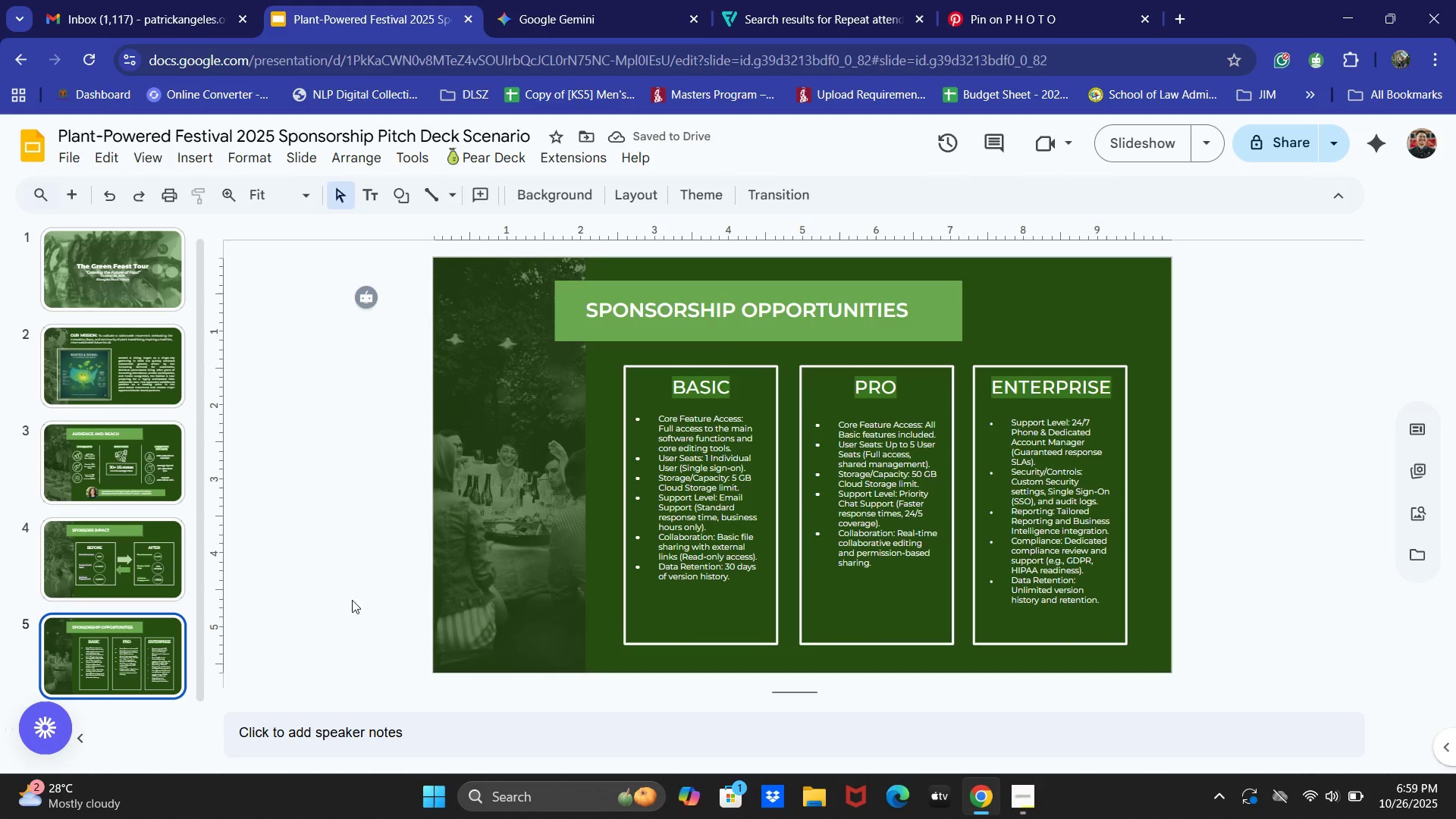 
left_click([62, 653])
 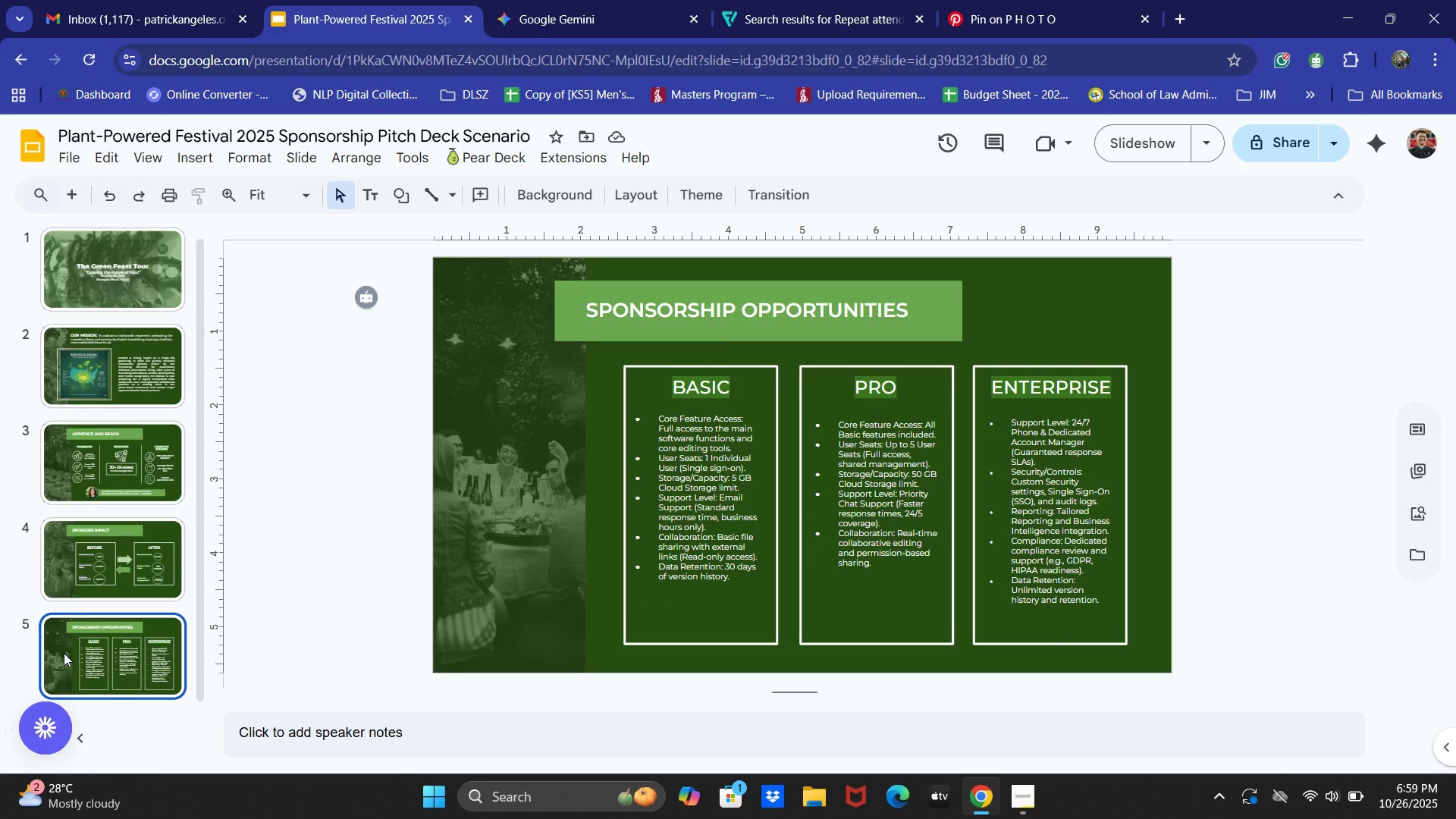 
key(NumpadEnter)
 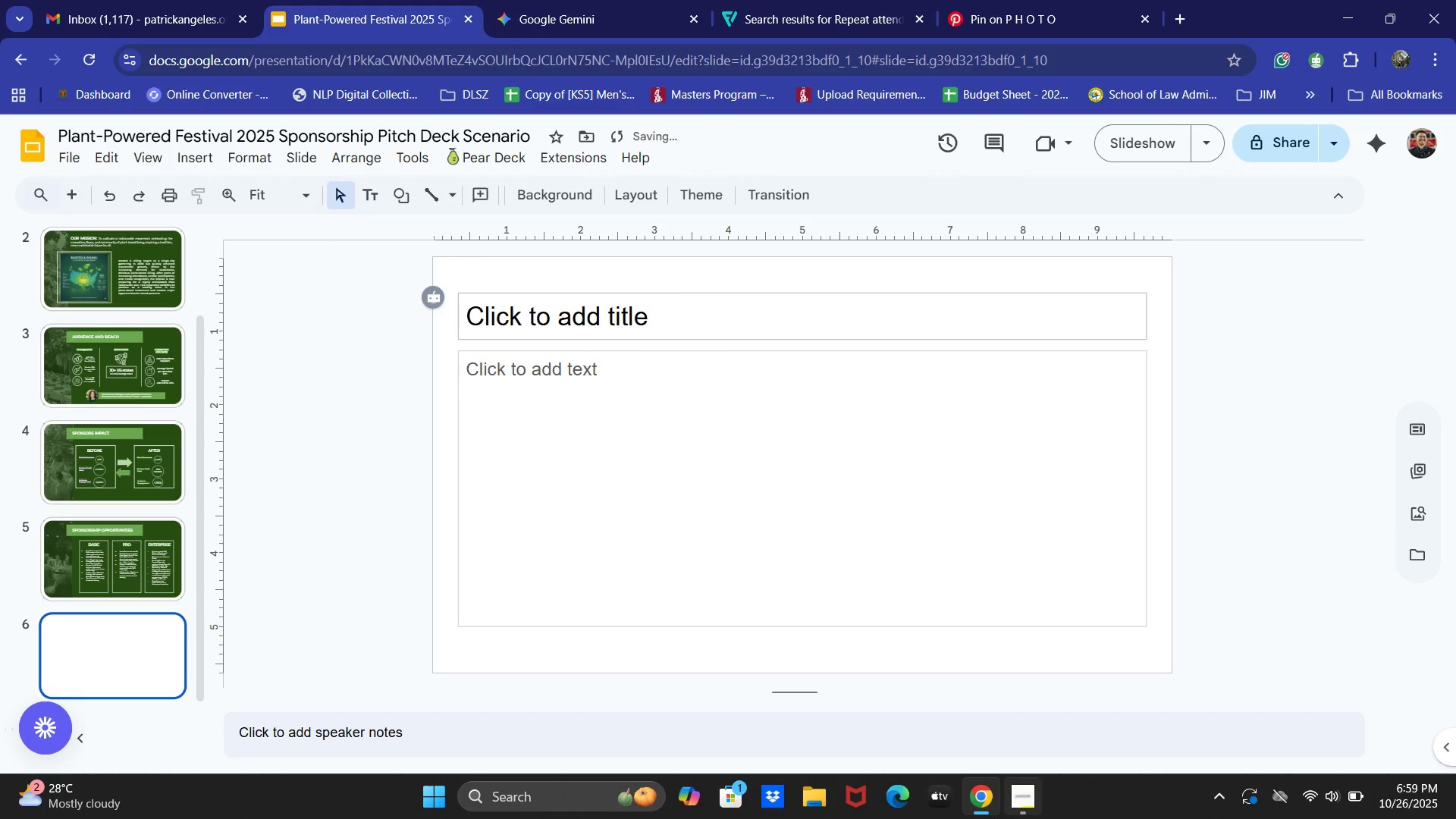 
left_click([1015, 808])